 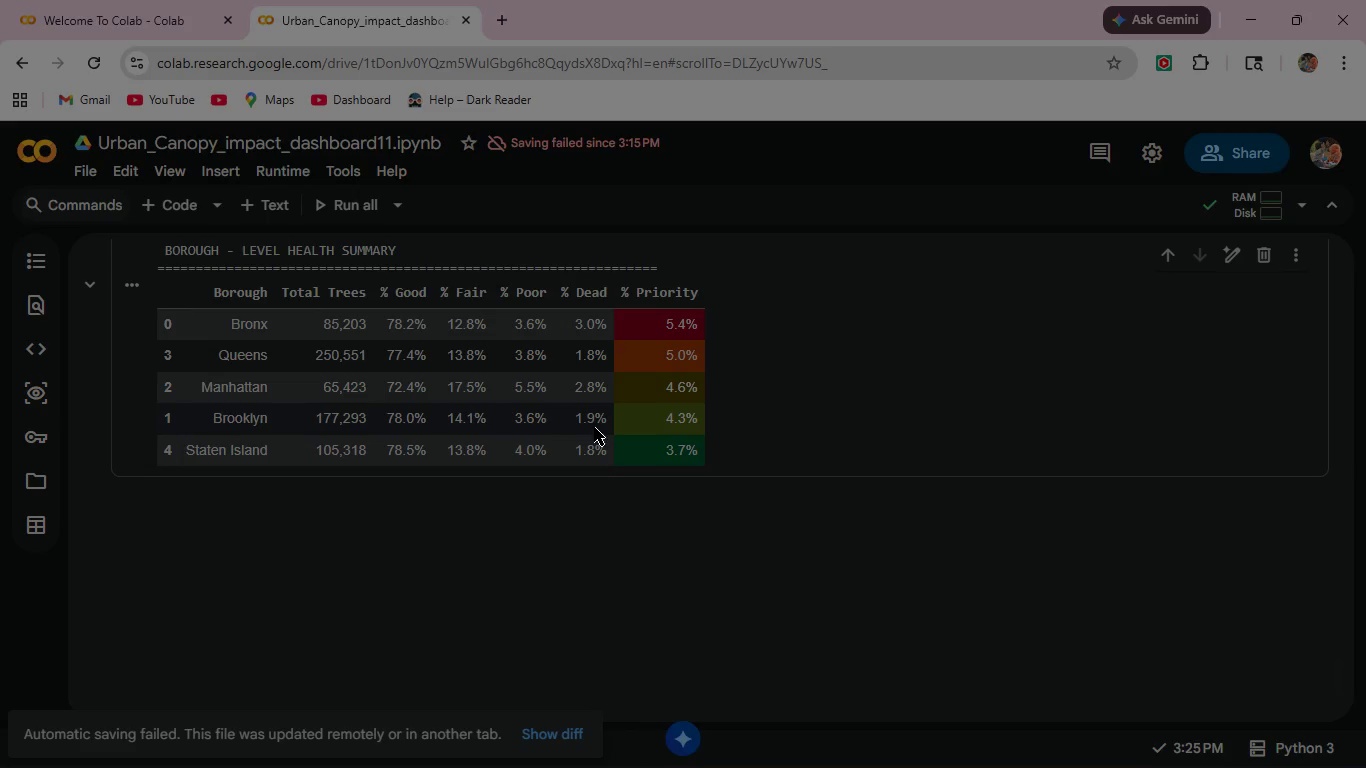 
left_click([185, 203])
 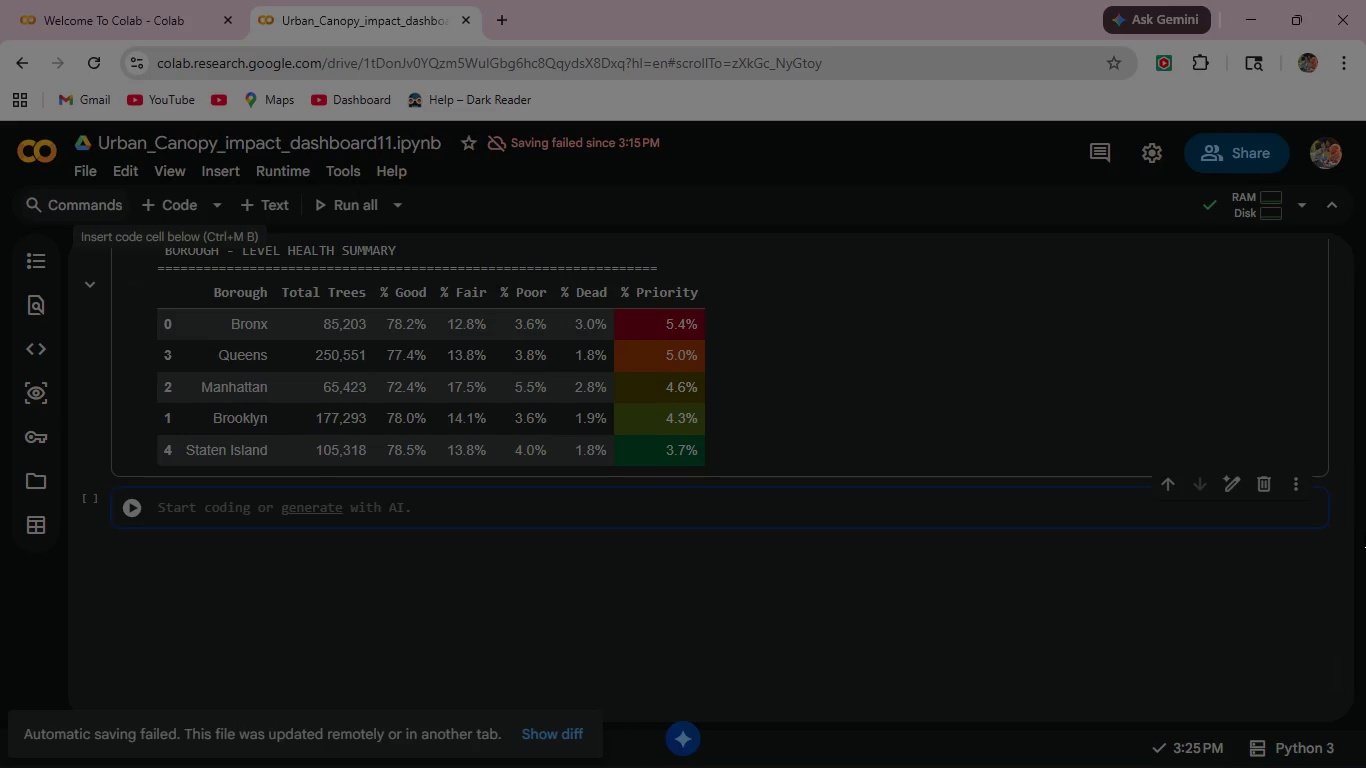 
left_click([1265, 485])
 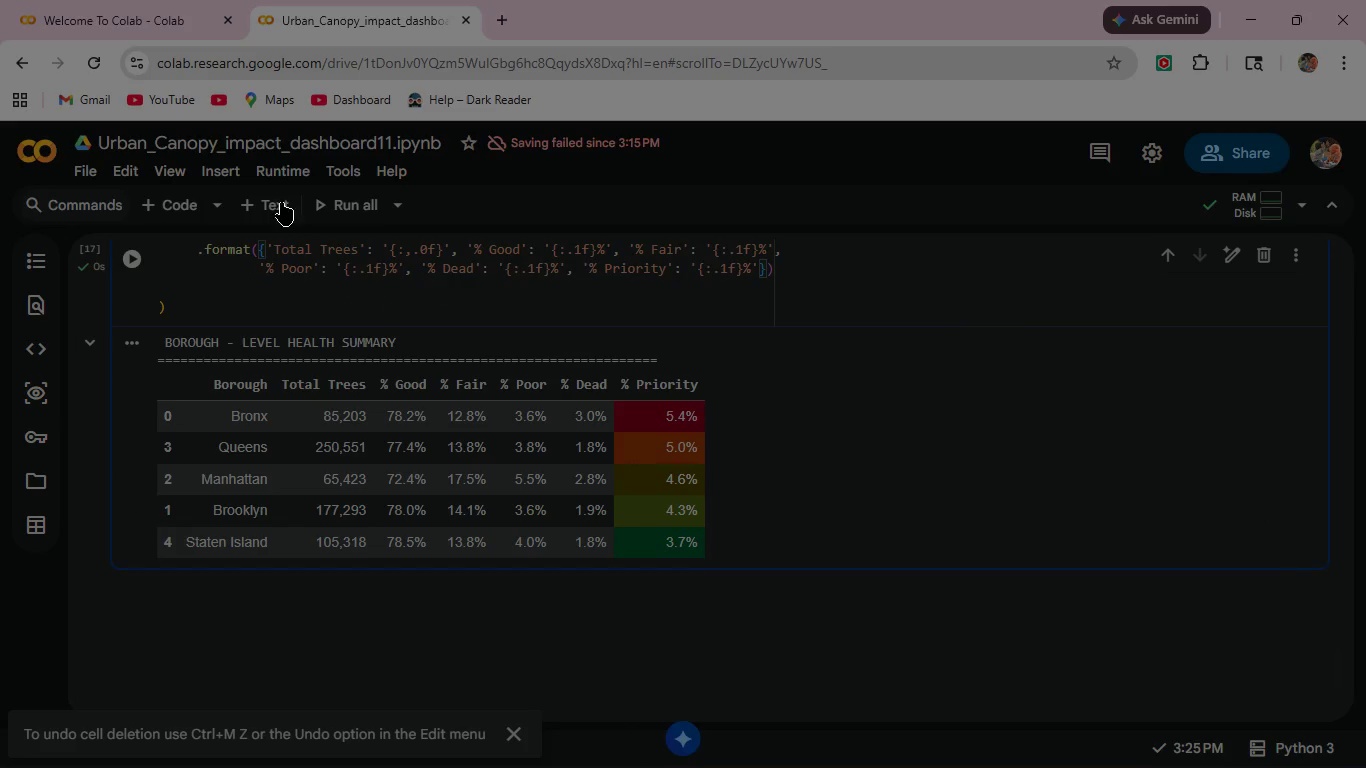 
left_click([278, 201])
 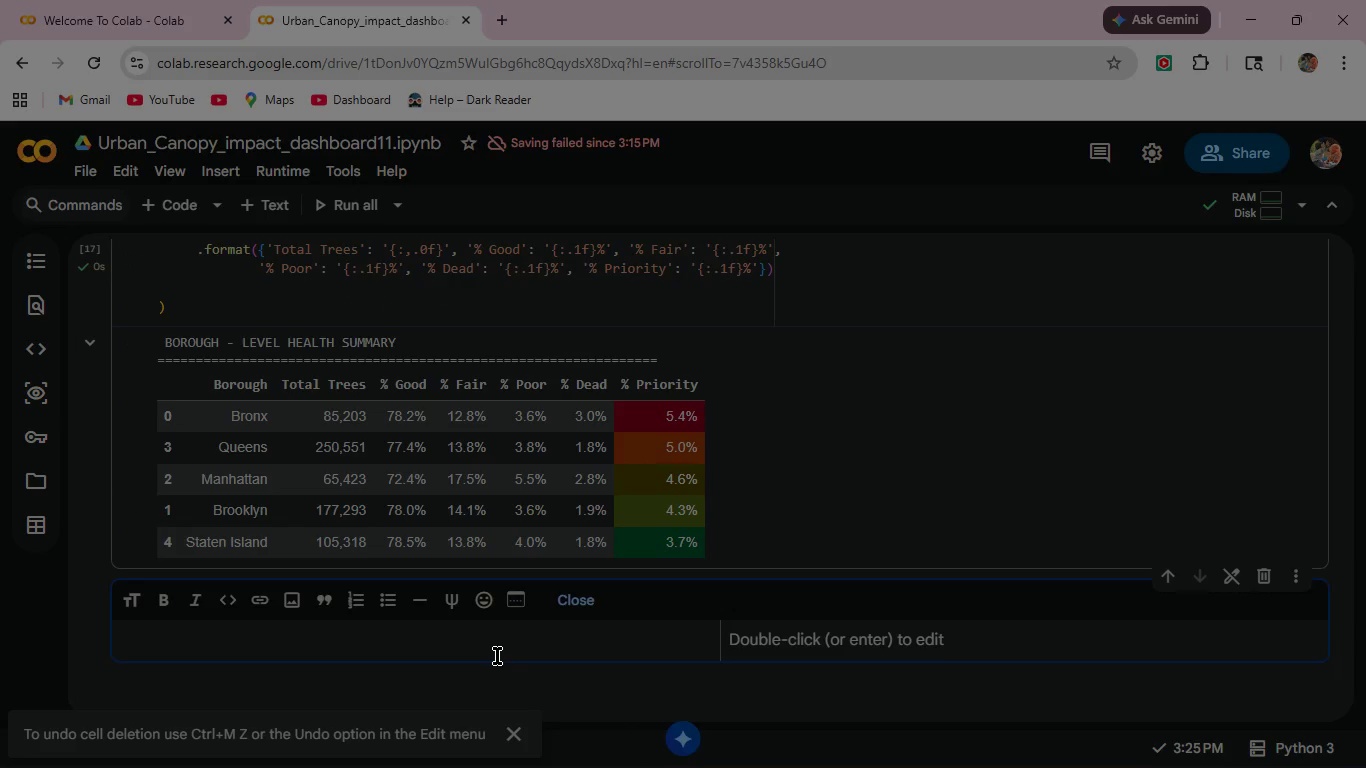 
type(# Sr)
key(Backspace)
type(Ste)
 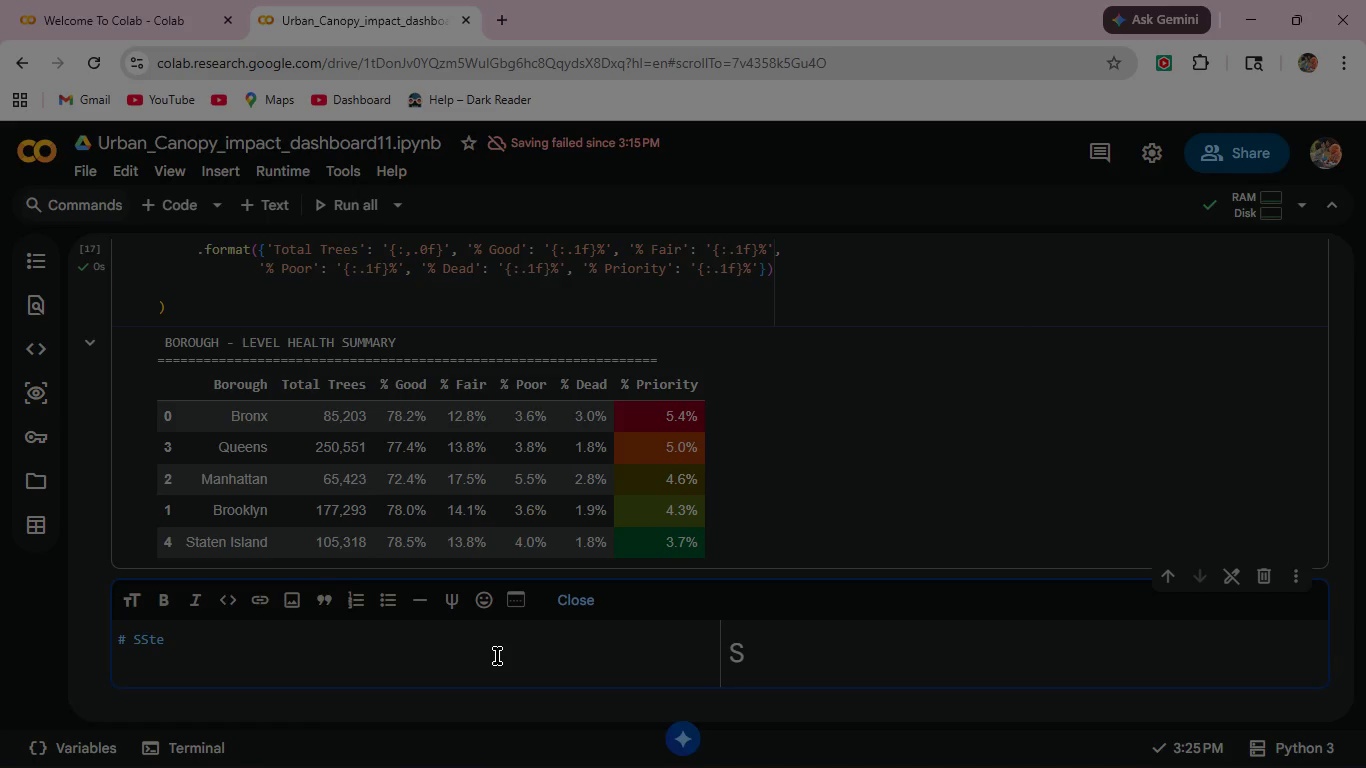 
key(Backspace)
key(Backspace)
key(Backspace)
type(Tep 6-- TARGET PRIORITY CH)
key(Backspace)
type(hrt )
 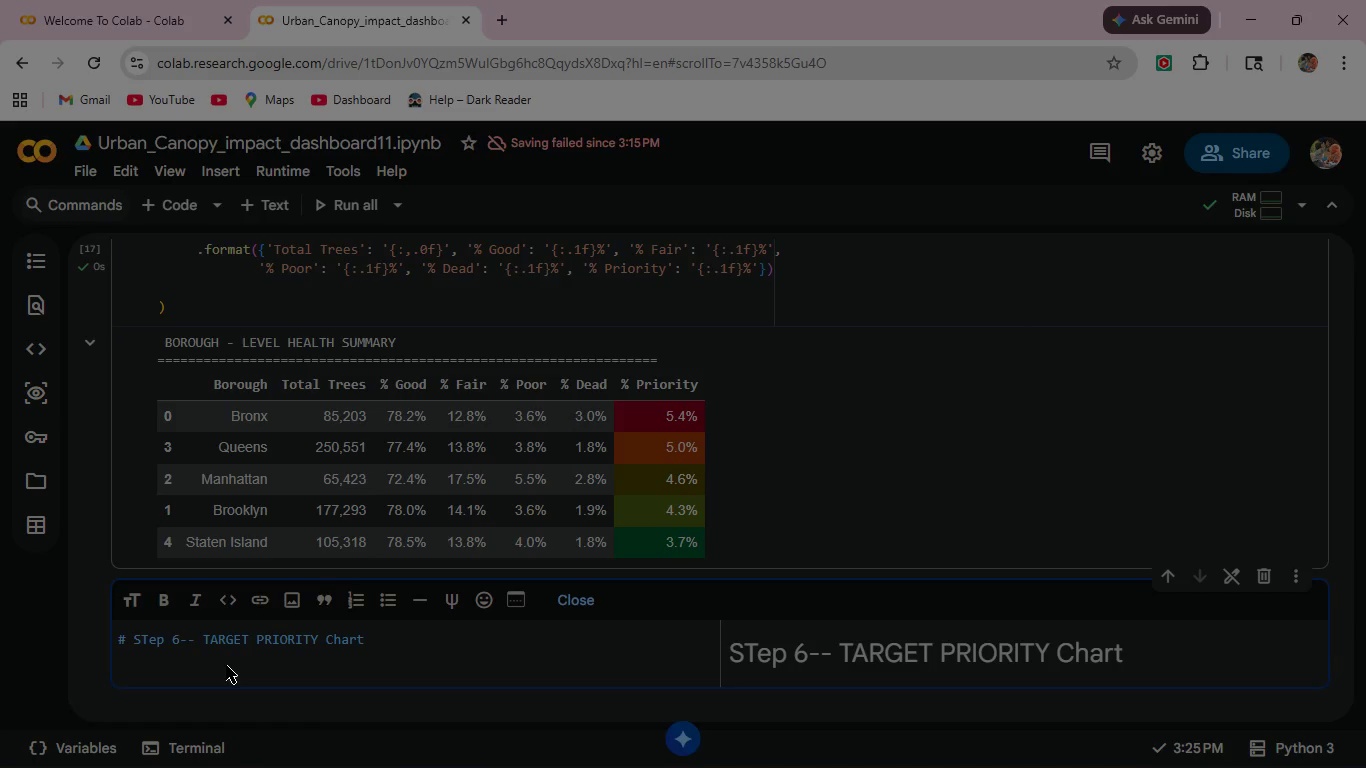 
hold_key(key=Backspace, duration=0.72)
 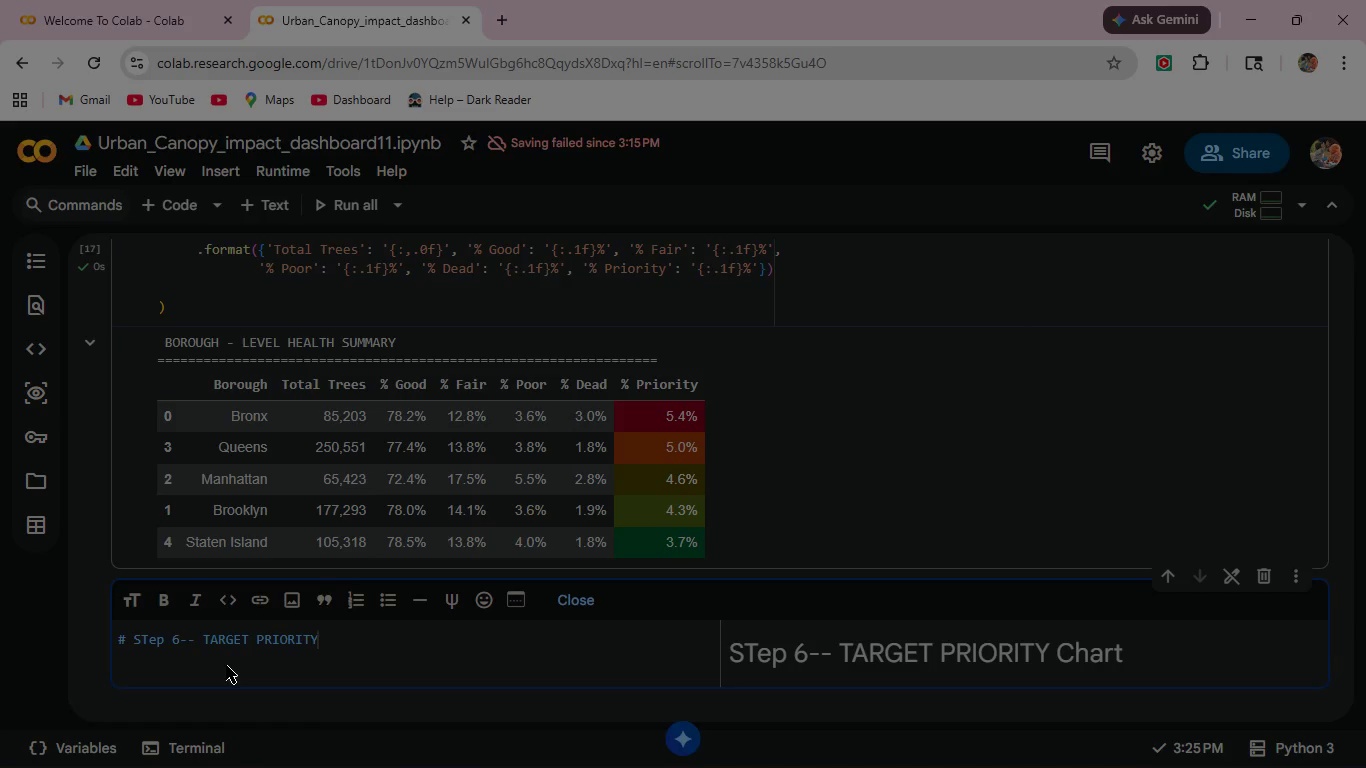 
key(Backspace)
 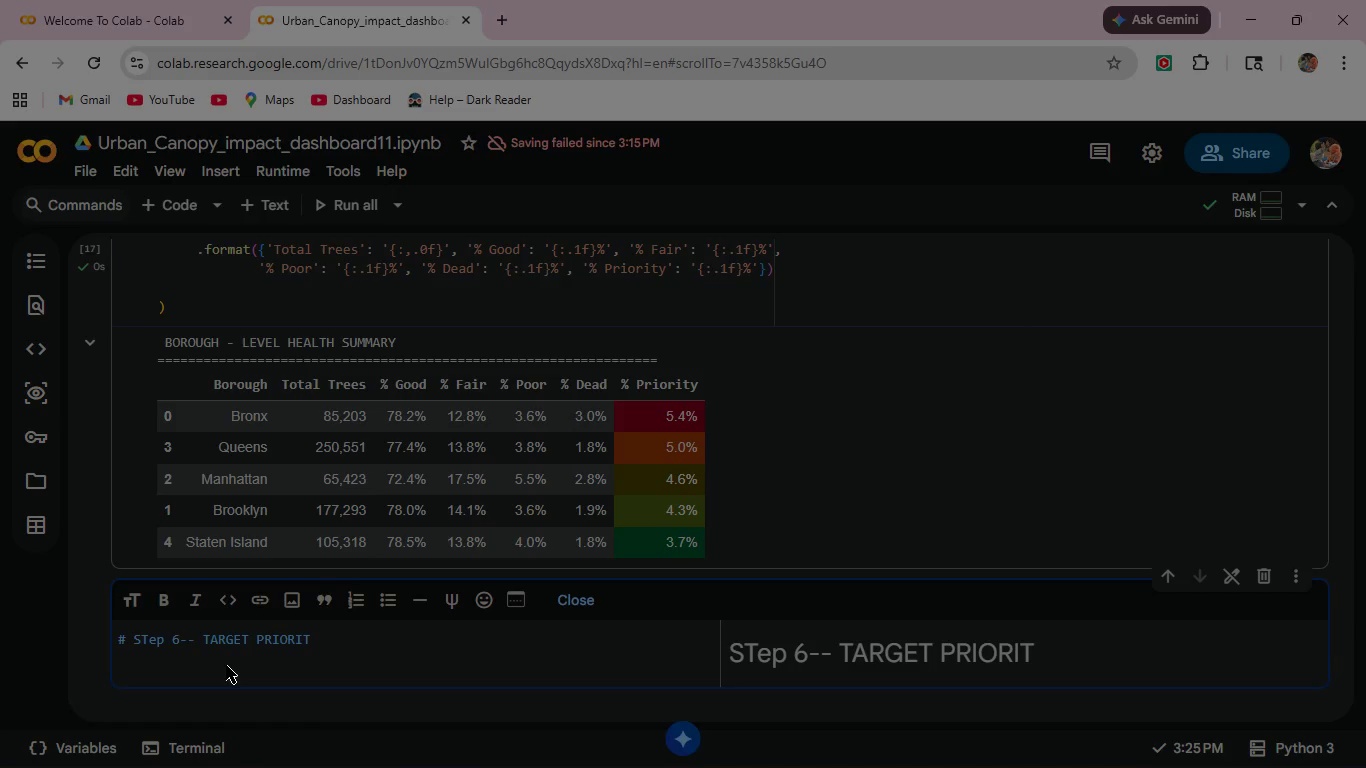 
type(Y Chrt )
 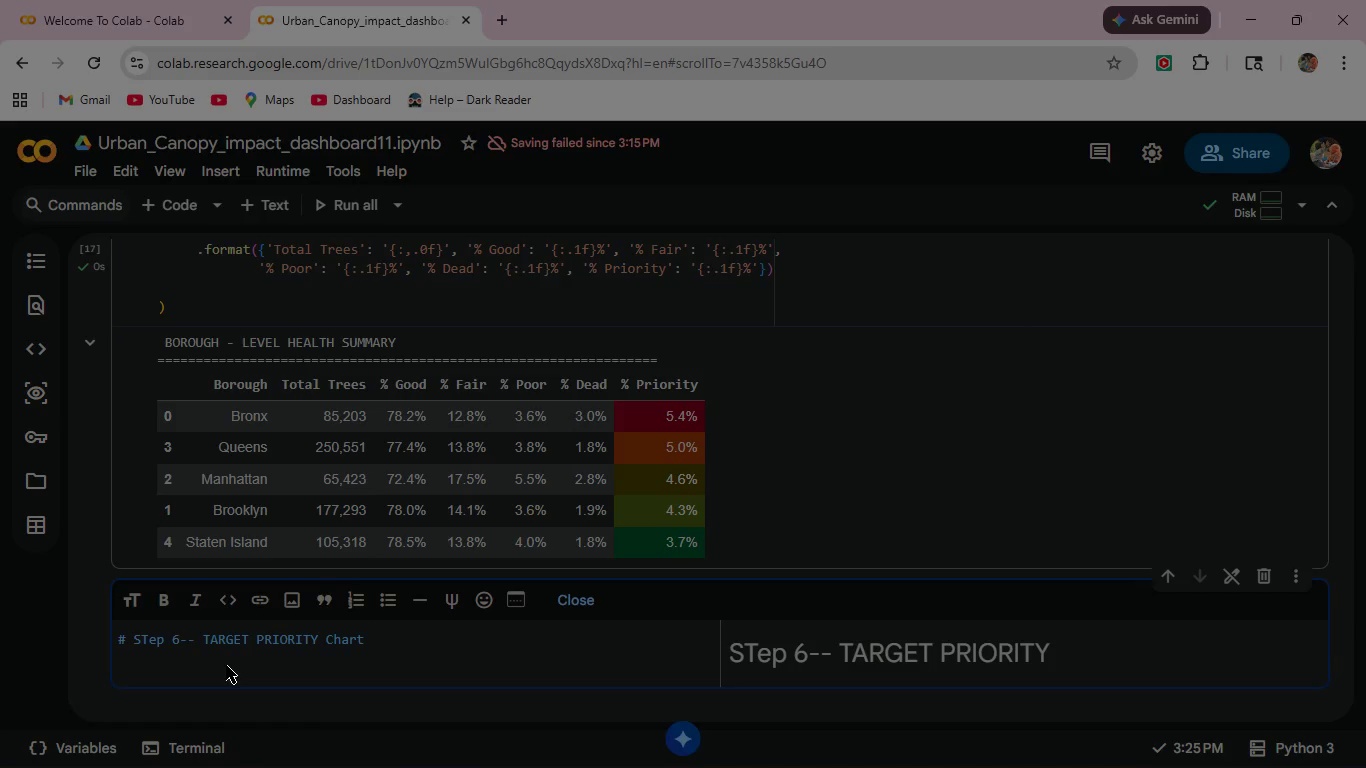 
 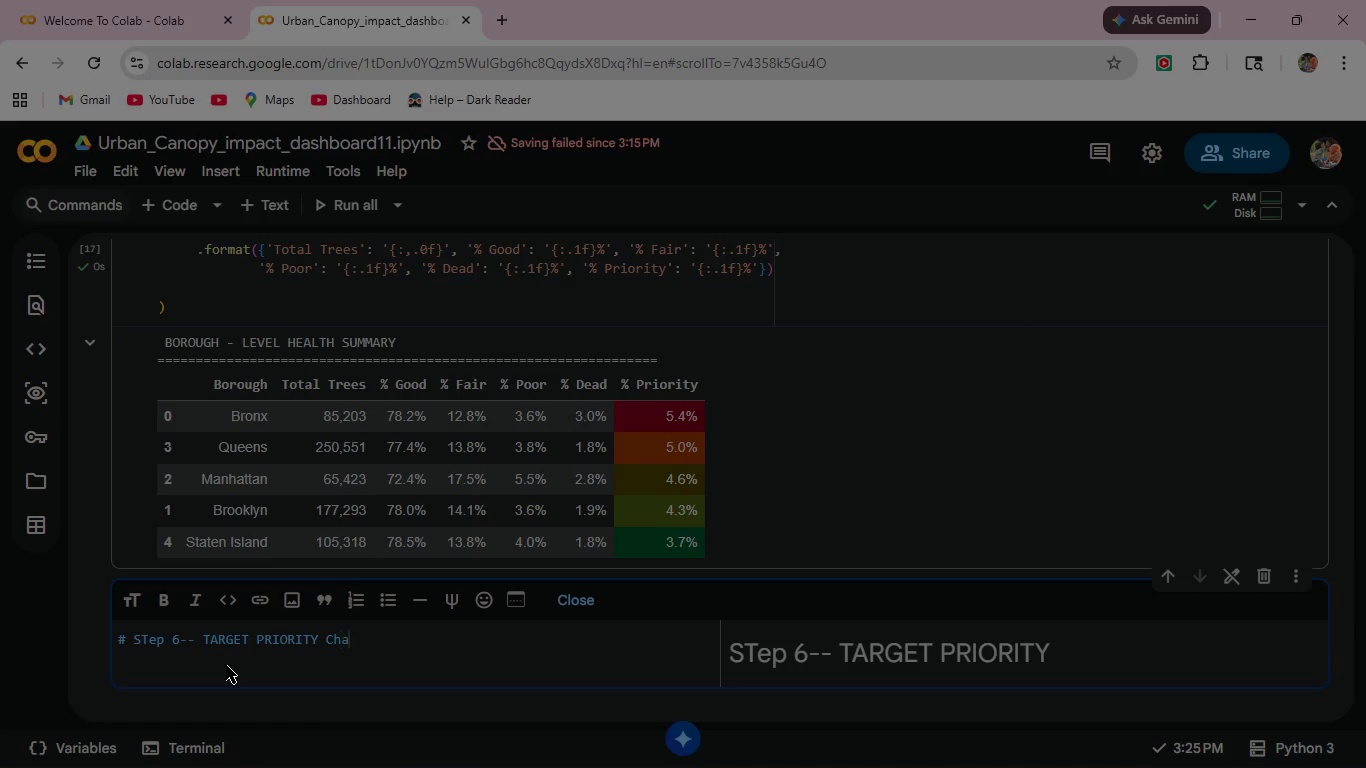 
hold_key(key=A, duration=0.31)
 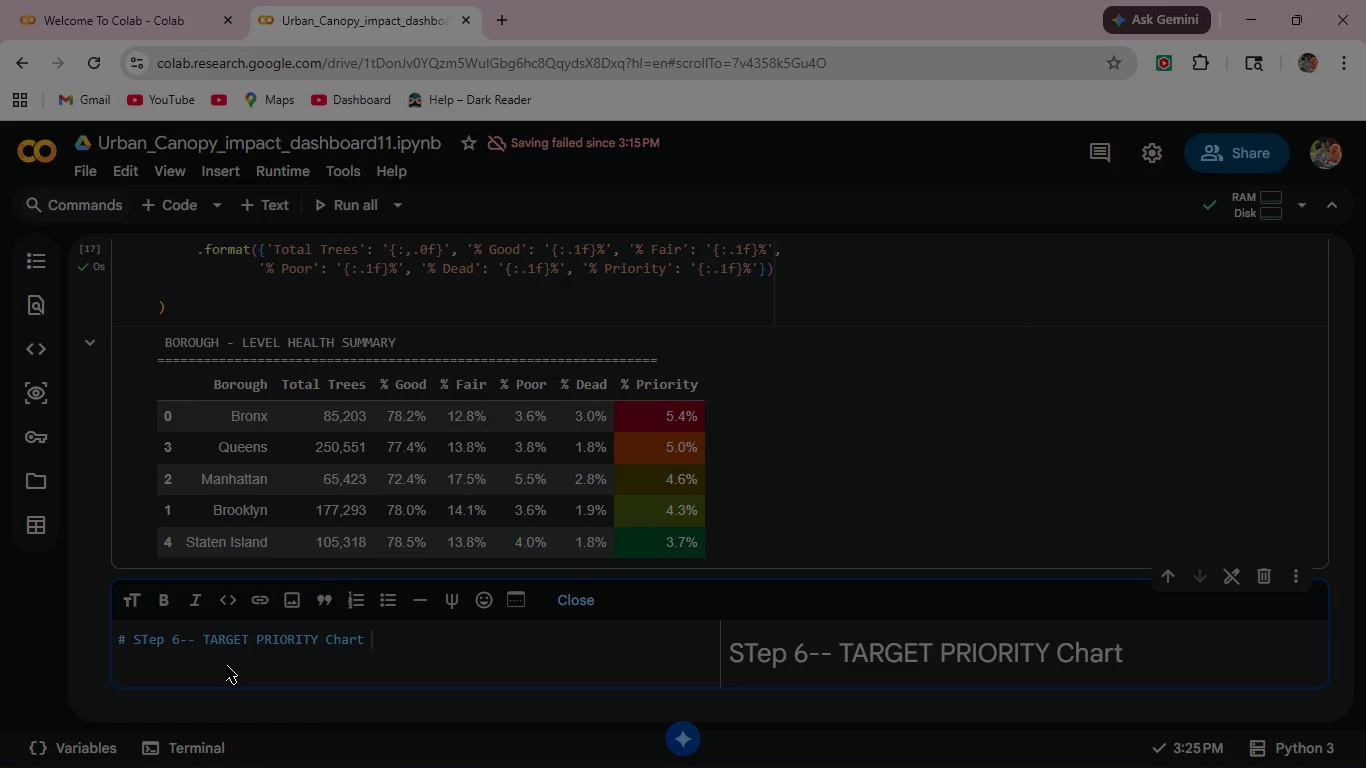 
key(Enter)
 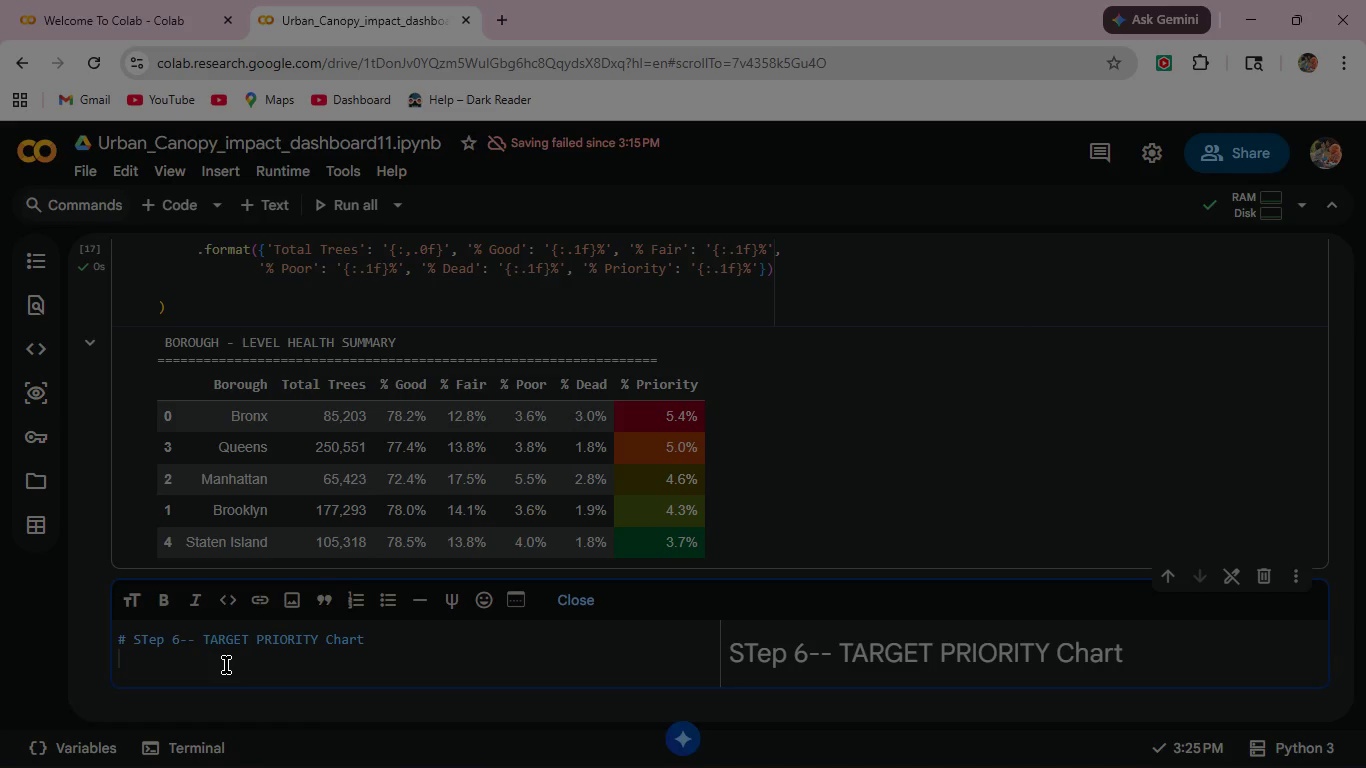 
type(Boroughs ranked by % of trees in Poor /Dead/Stump Condition )
 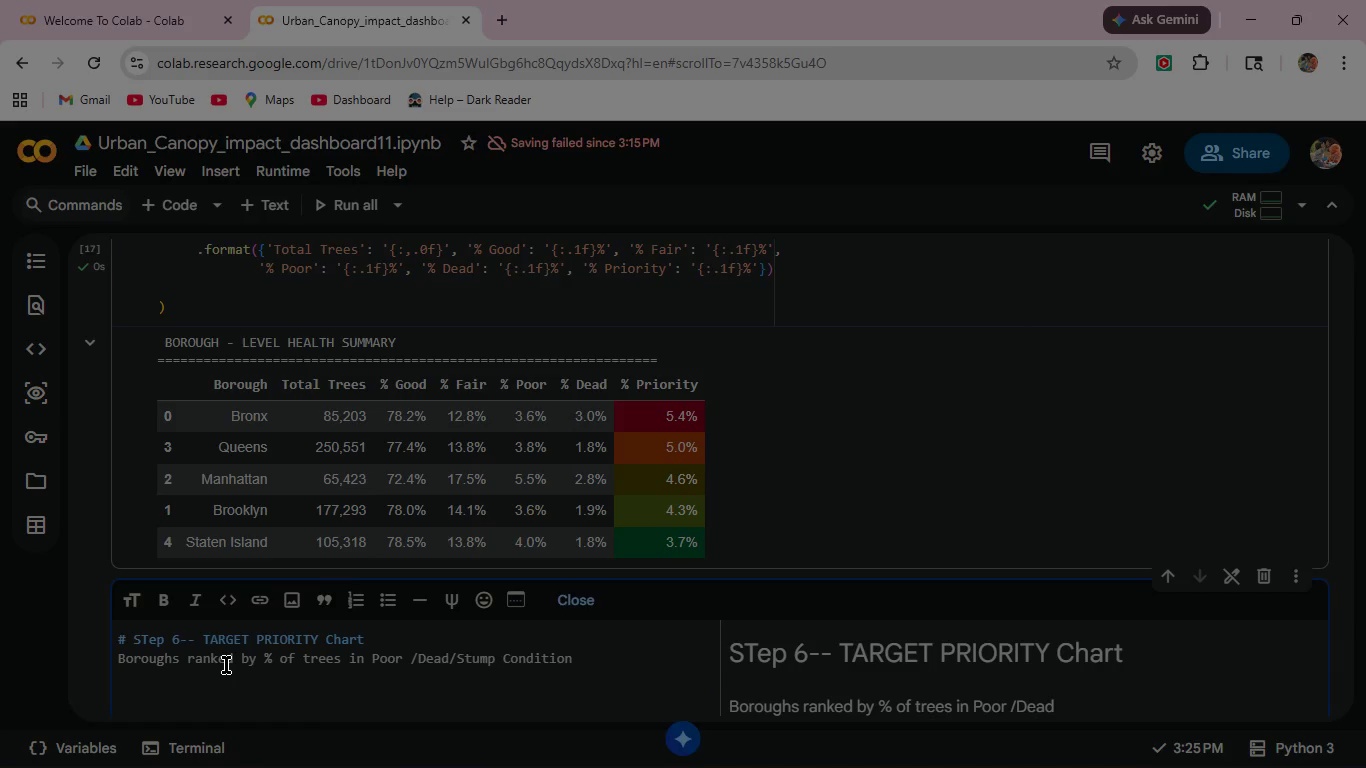 
wait(6.06)
 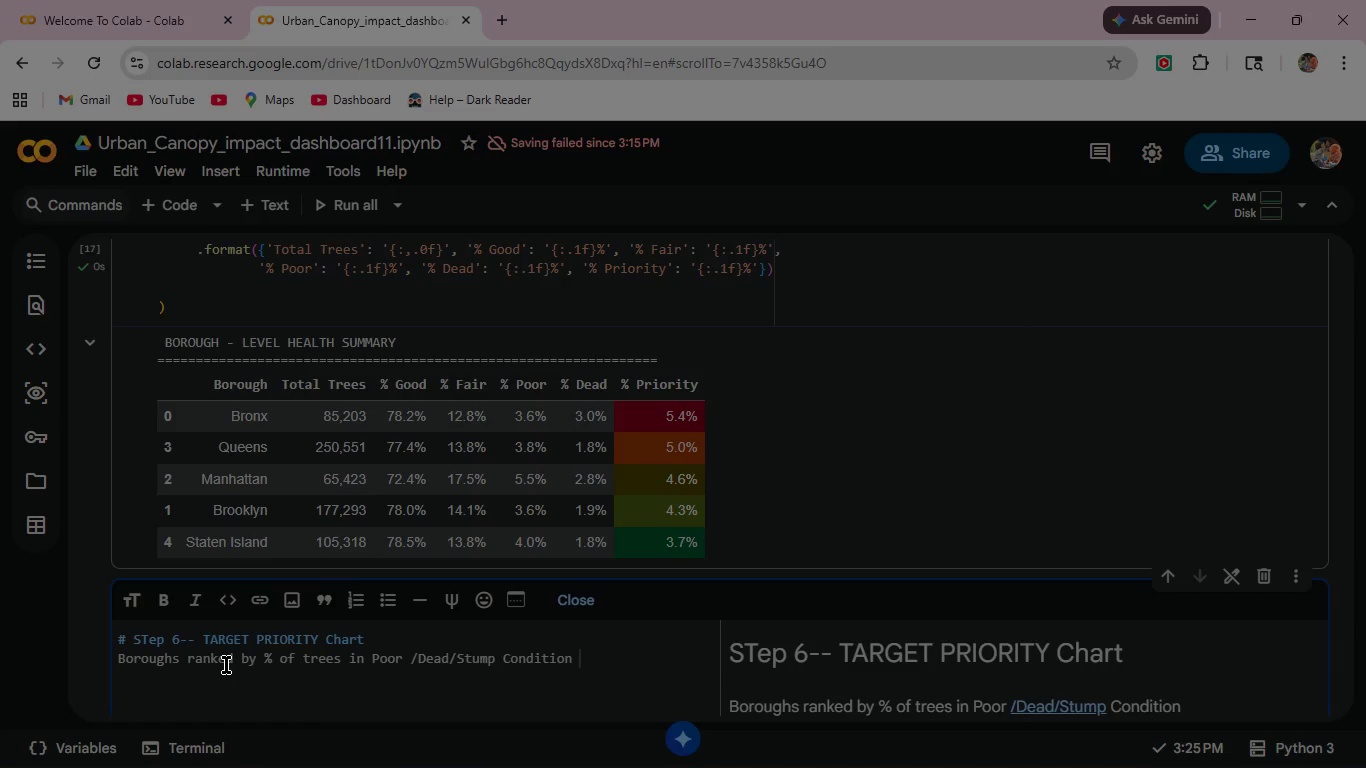 
left_click_drag(start_coordinate=[118, 658], to_coordinate=[609, 676])
 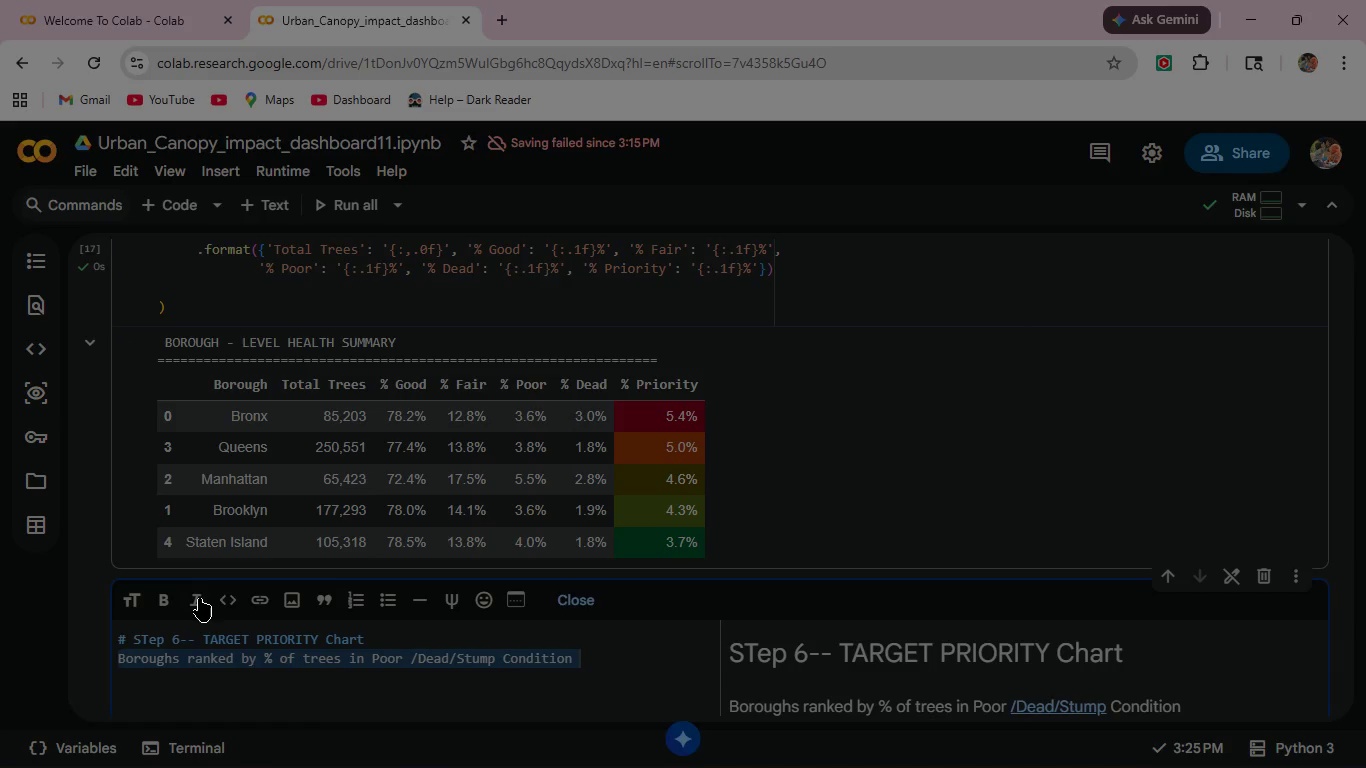 
left_click([192, 598])
 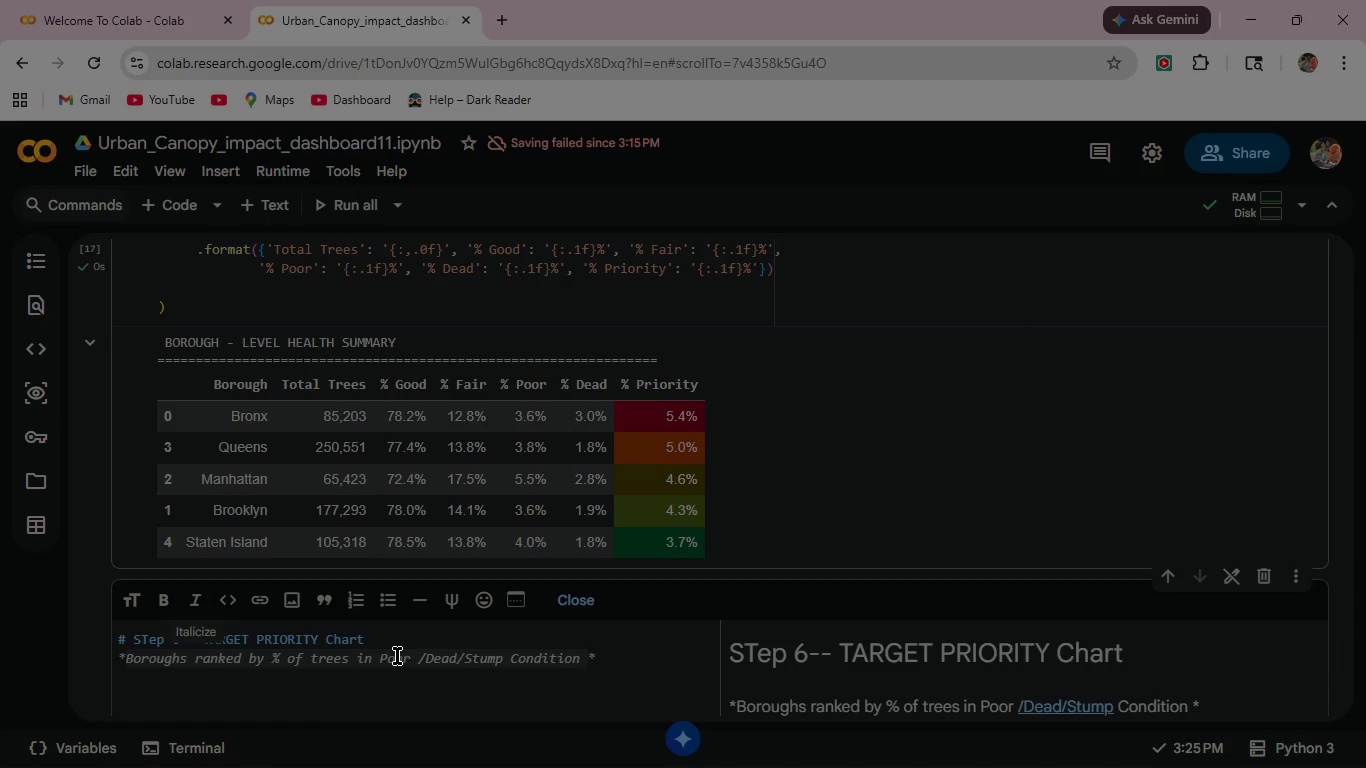 
scroll: coordinate [398, 656], scroll_direction: down, amount: 2.0
 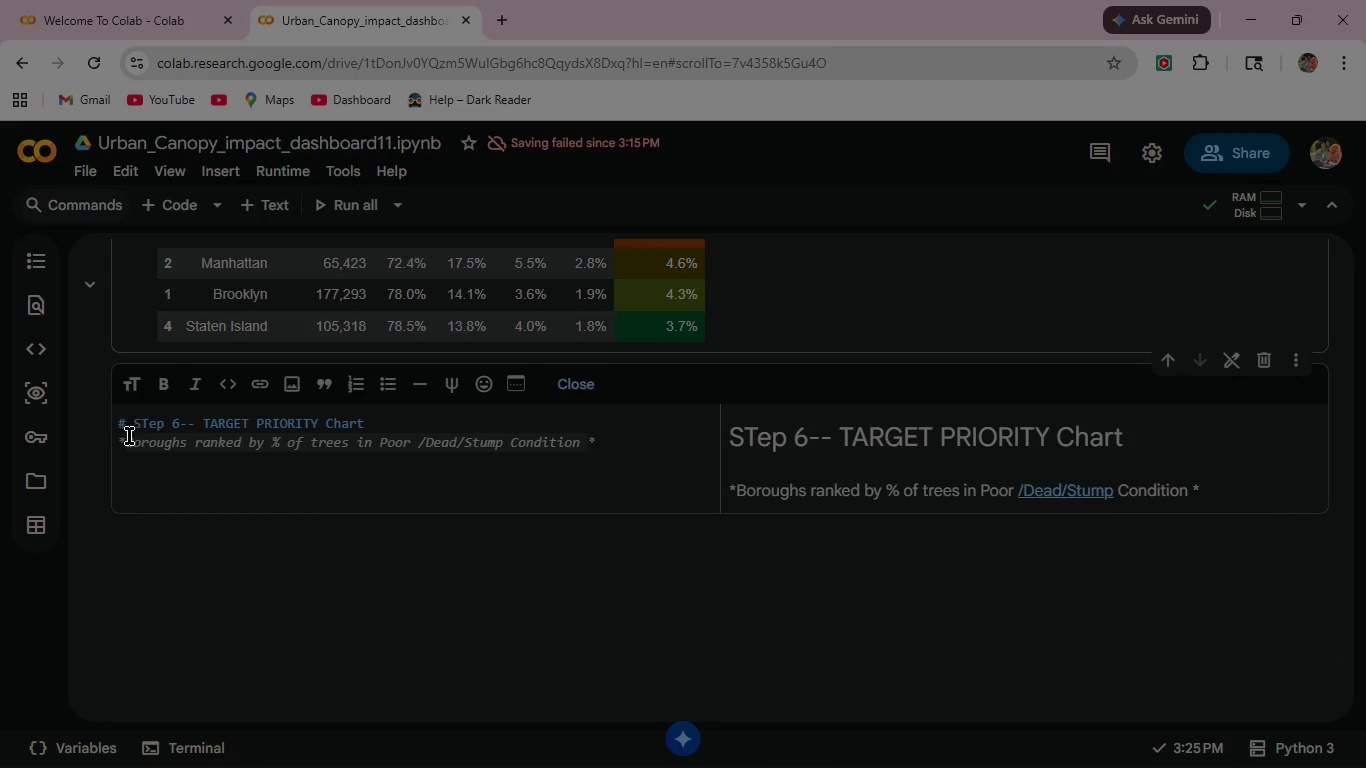 
left_click([128, 436])
 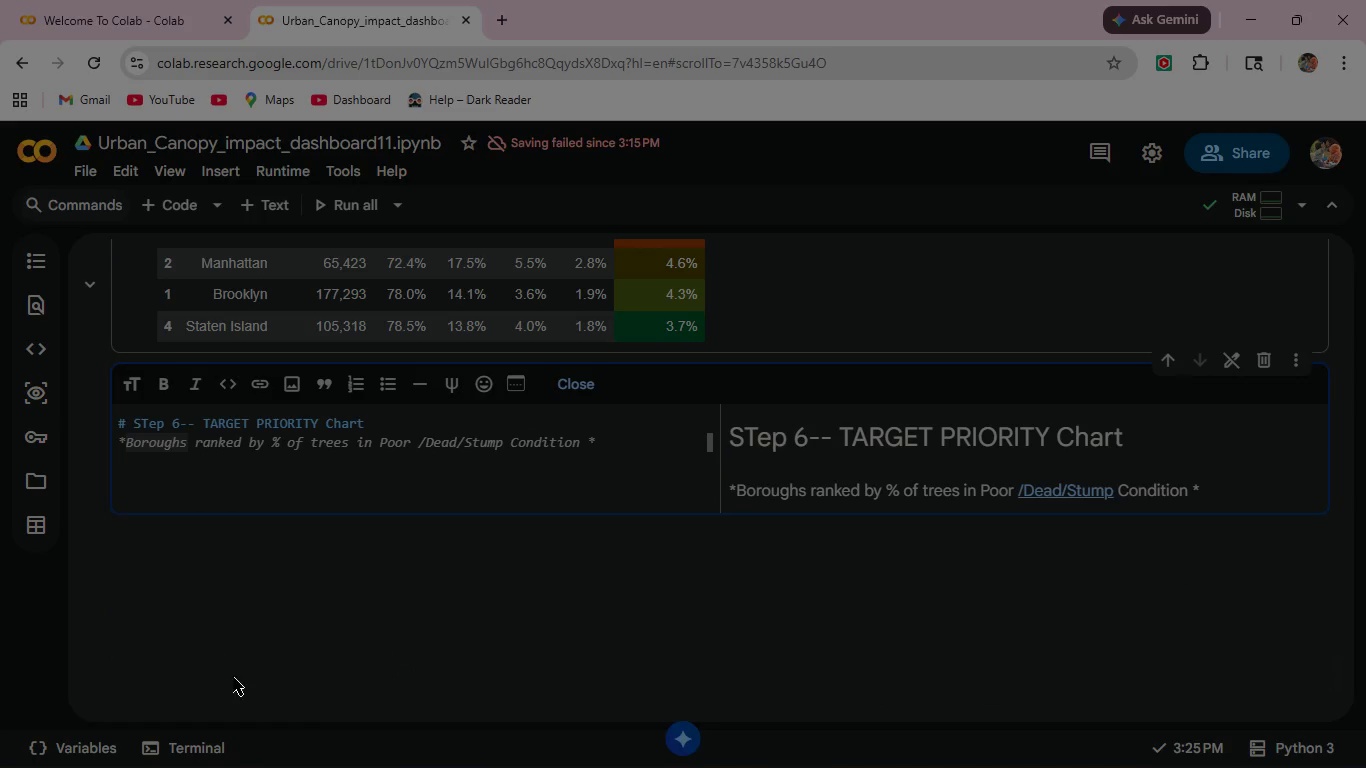 
left_click([238, 639])
 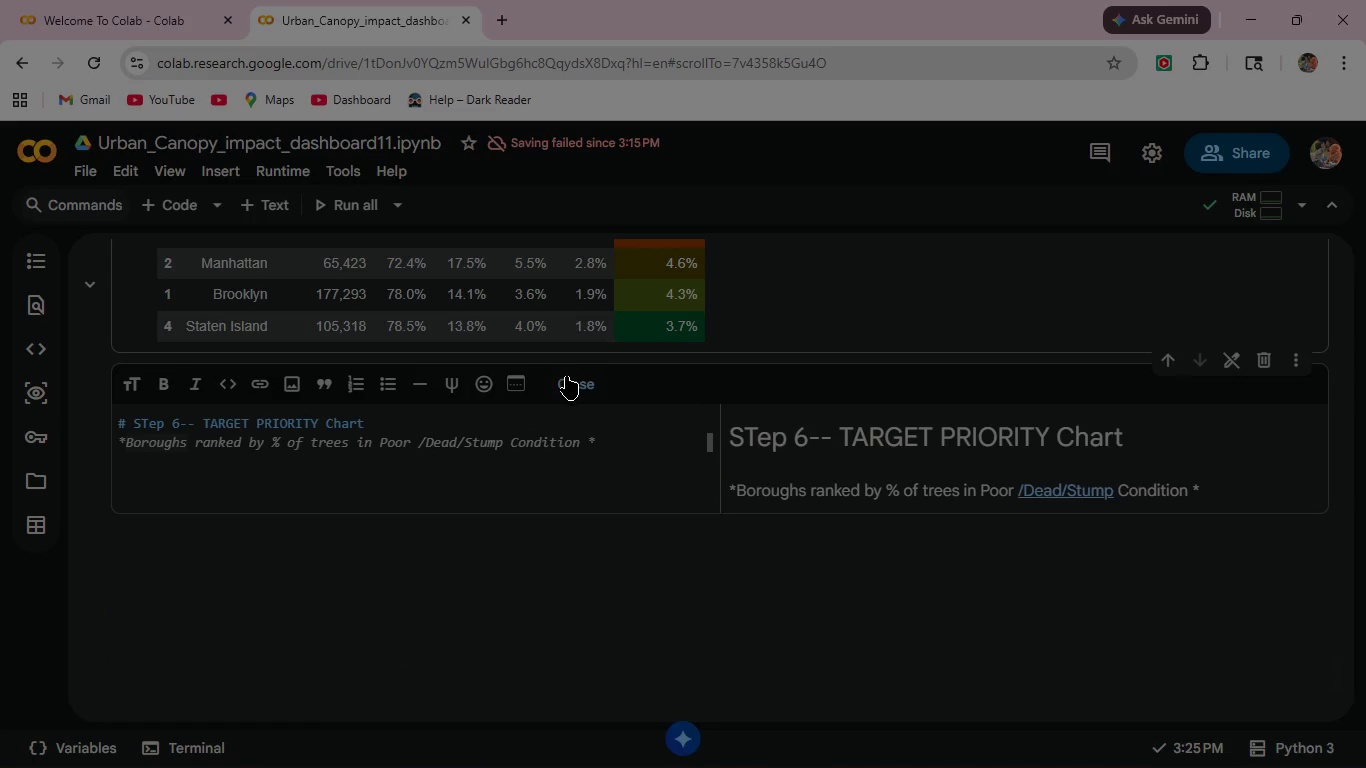 
left_click([566, 381])
 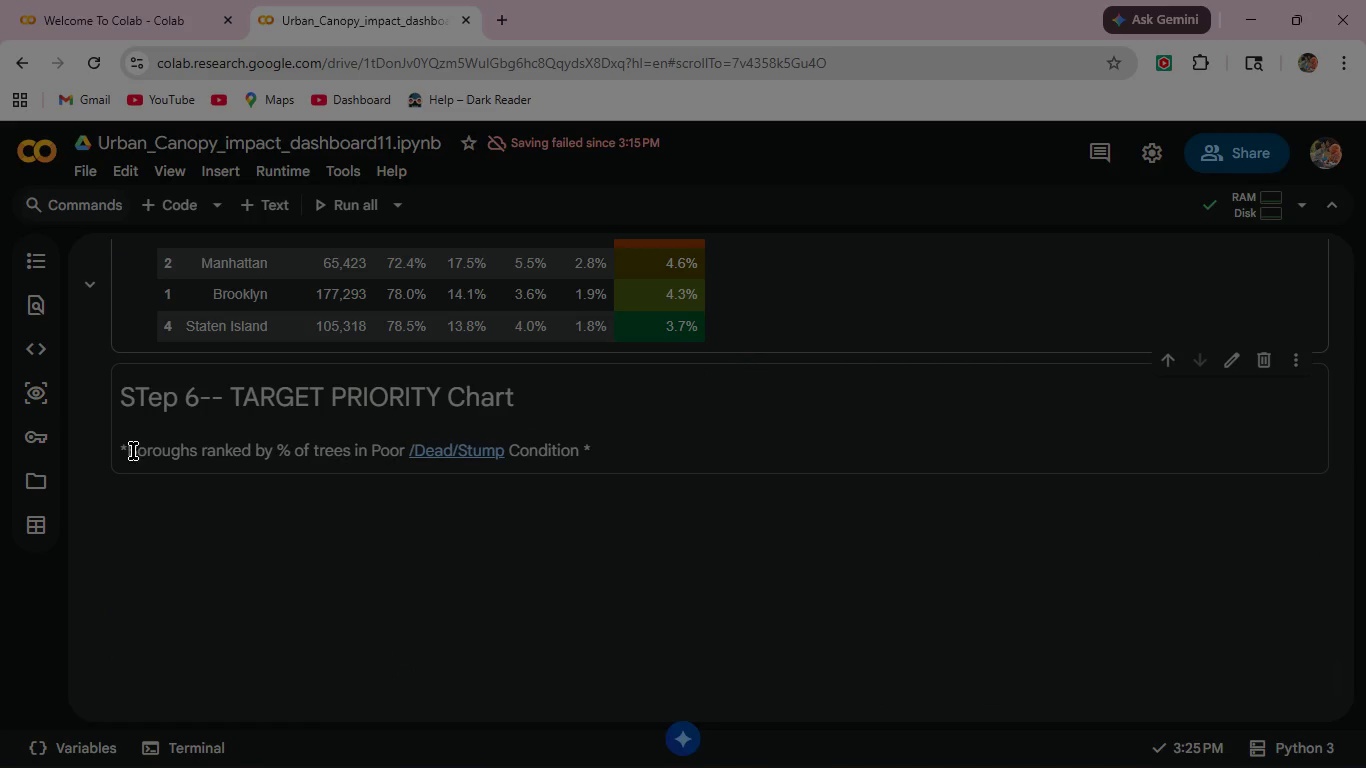 
left_click([128, 453])
 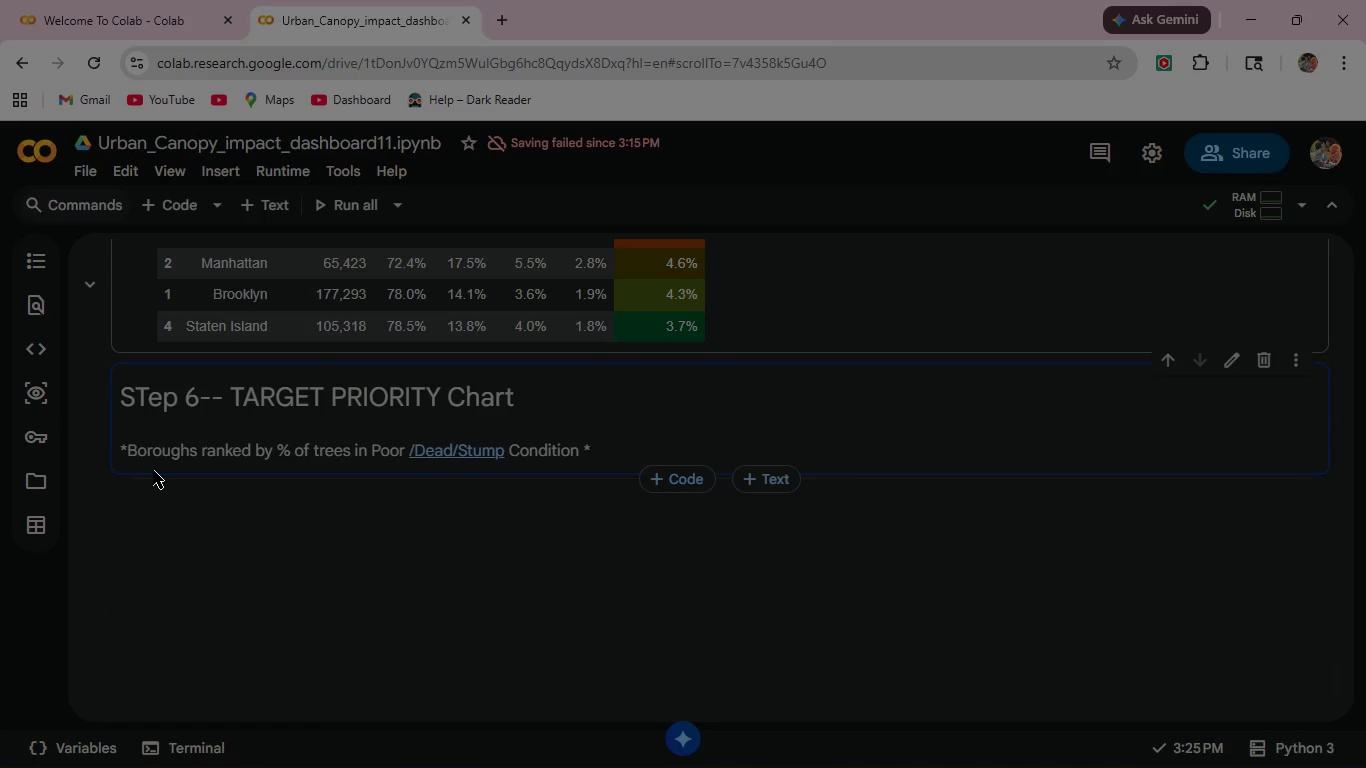 
left_click([128, 447])
 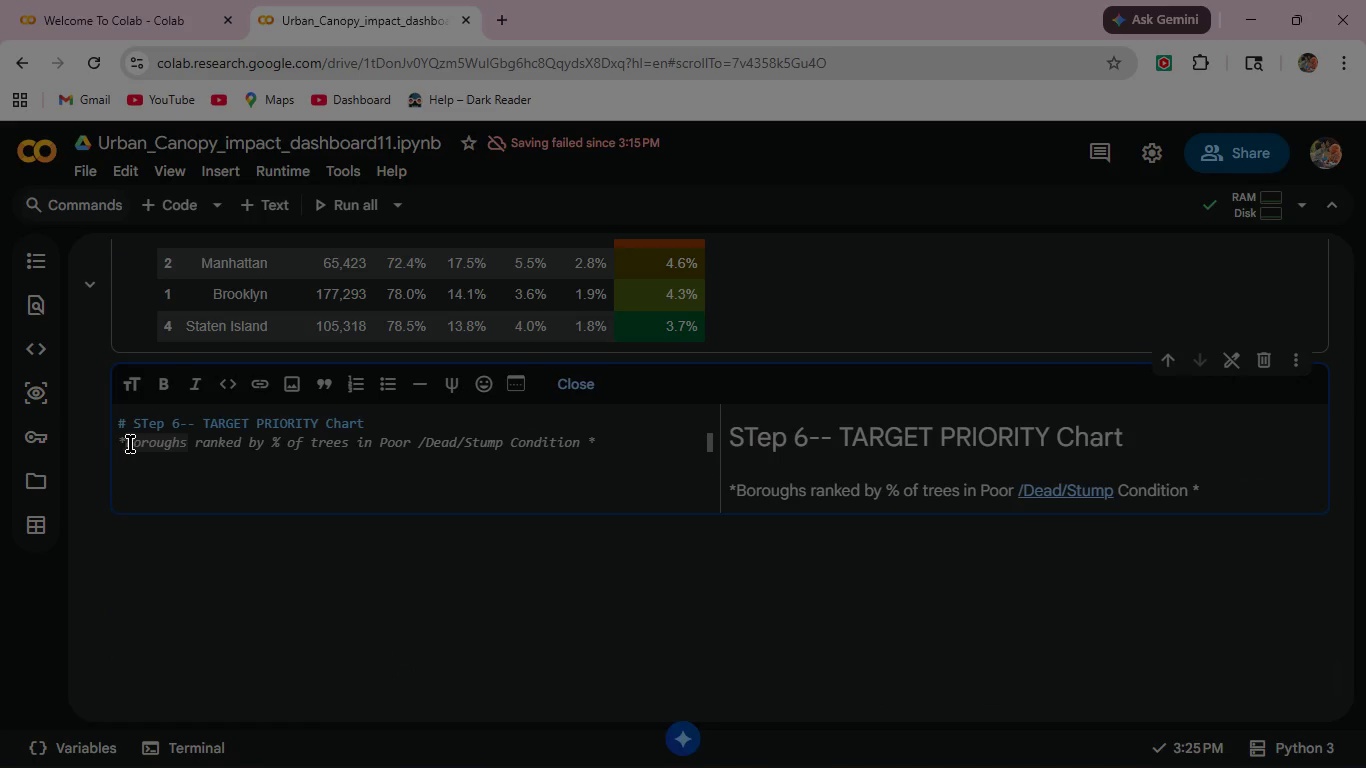 
left_click([130, 444])
 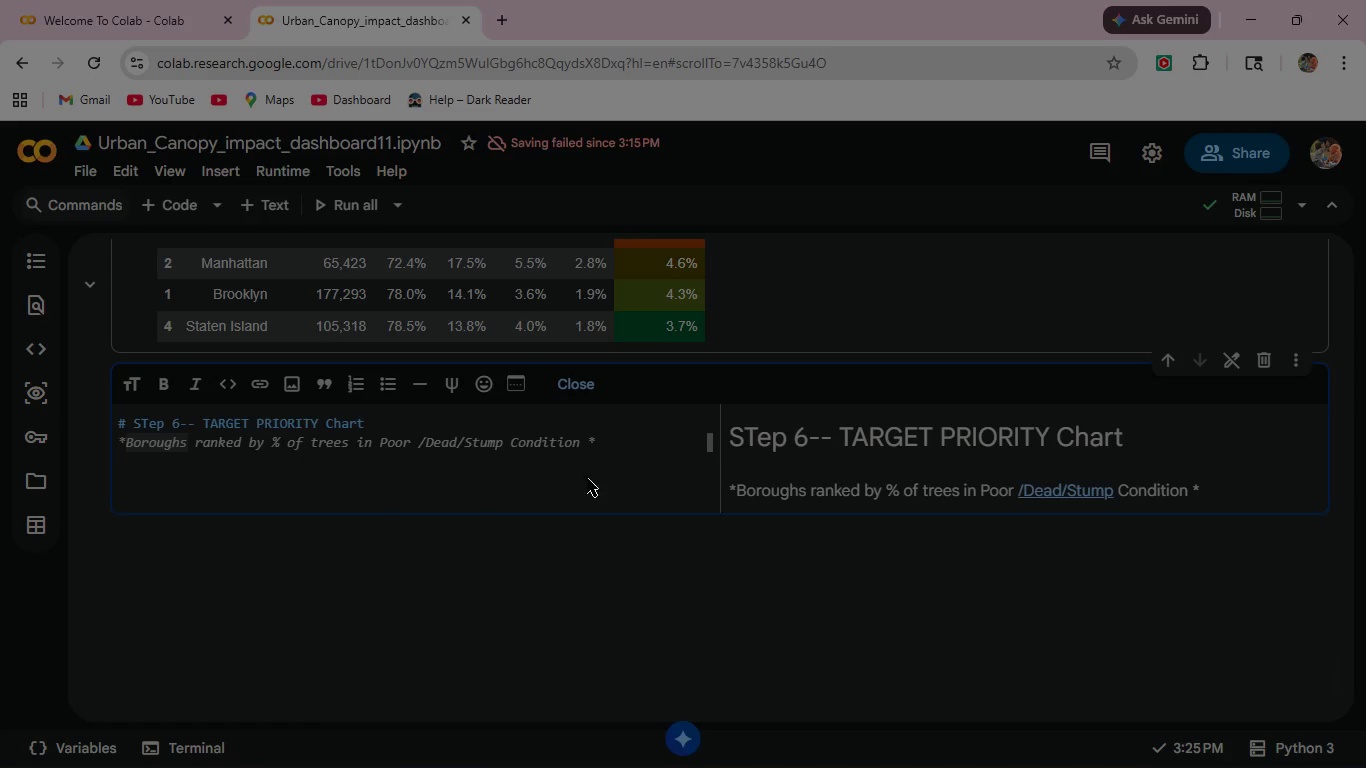 
left_click([604, 441])
 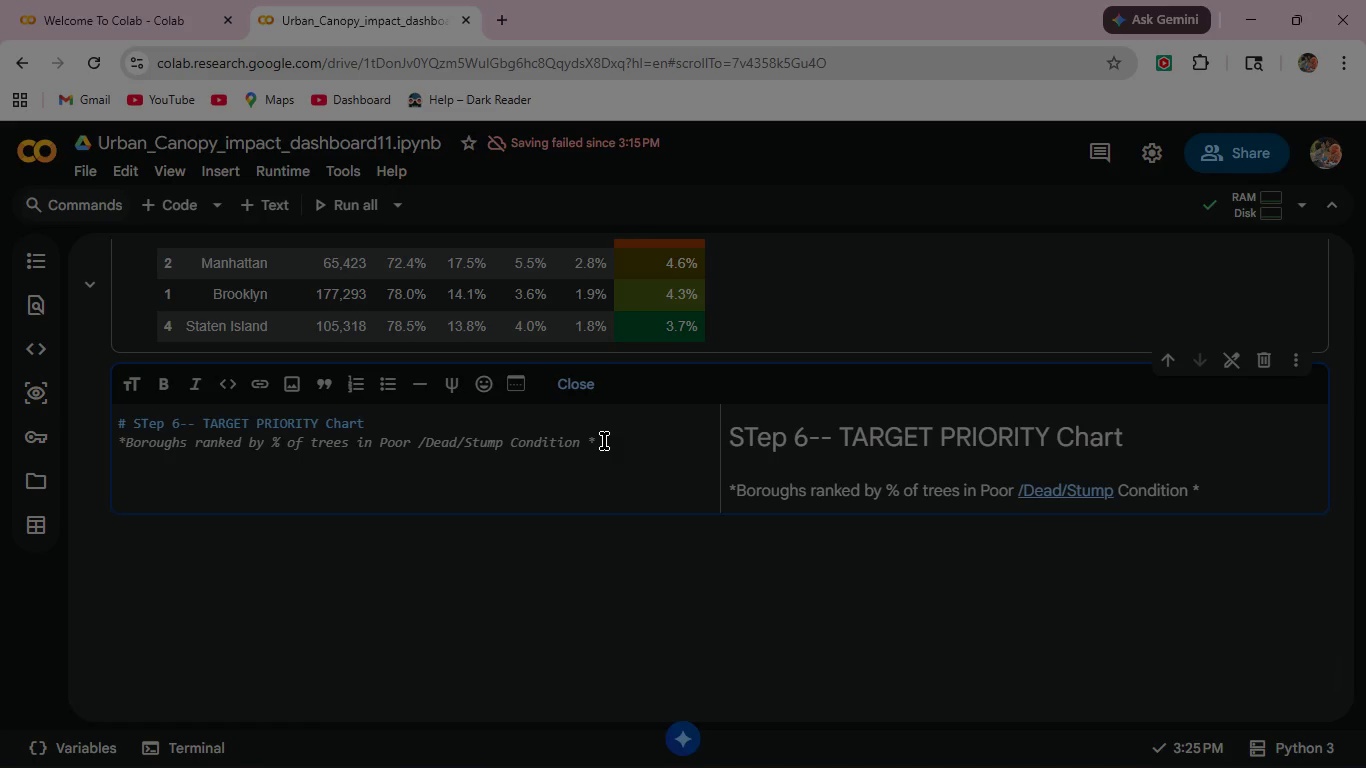 
key(Backspace)
 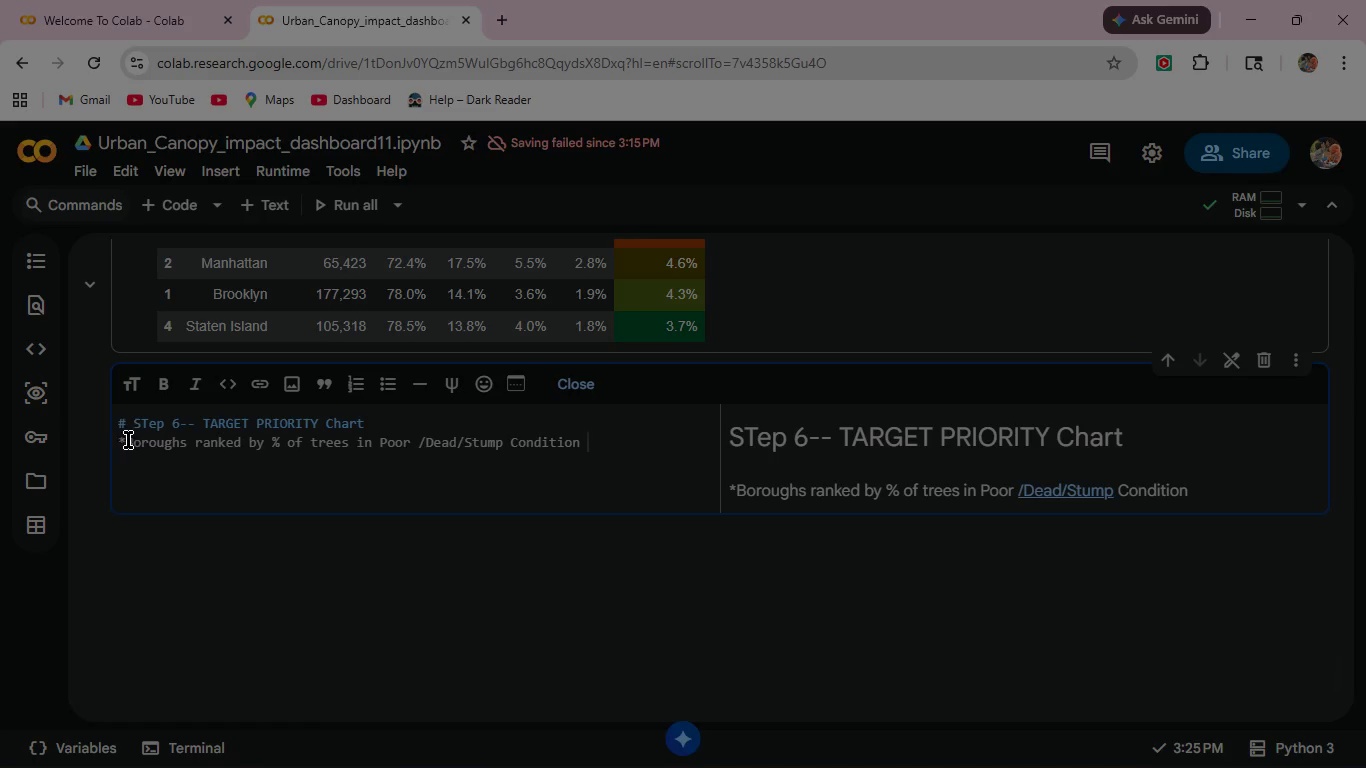 
left_click([128, 440])
 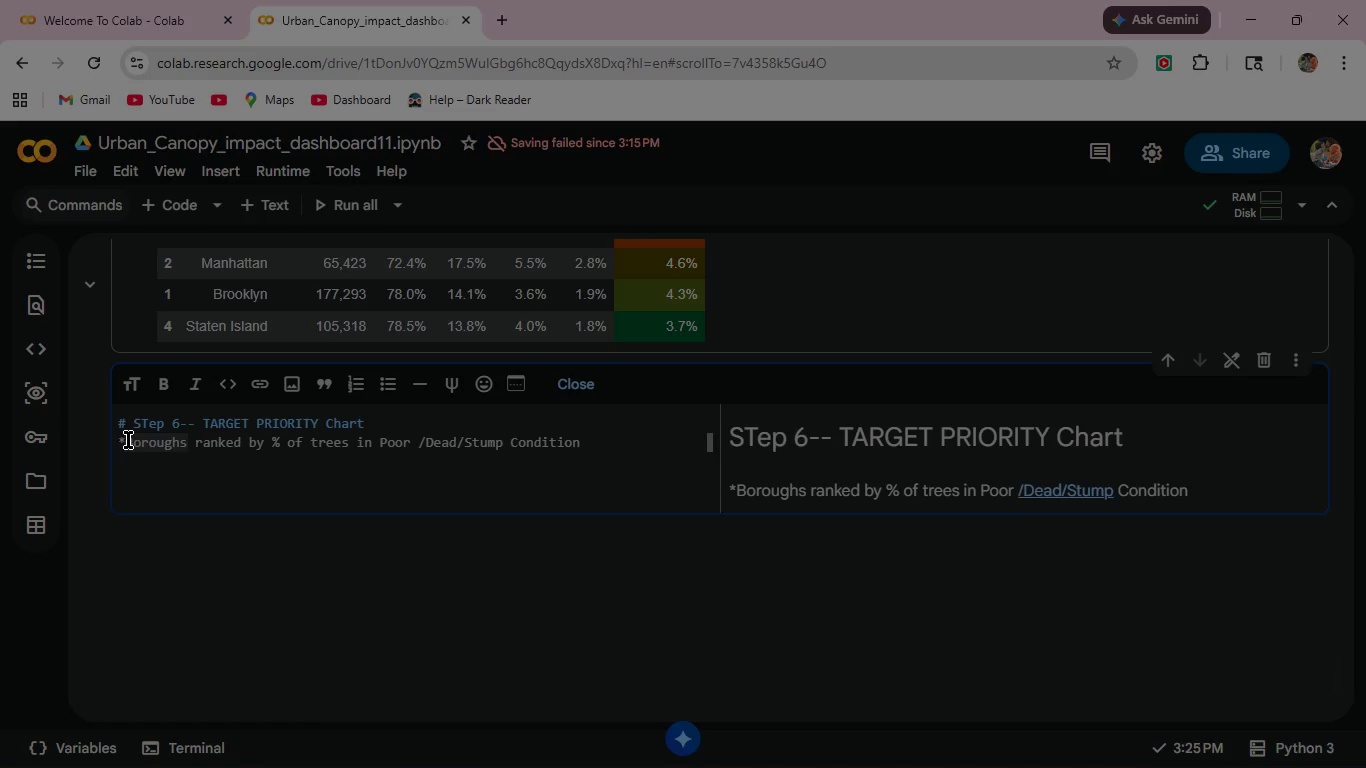 
key(Backspace)
 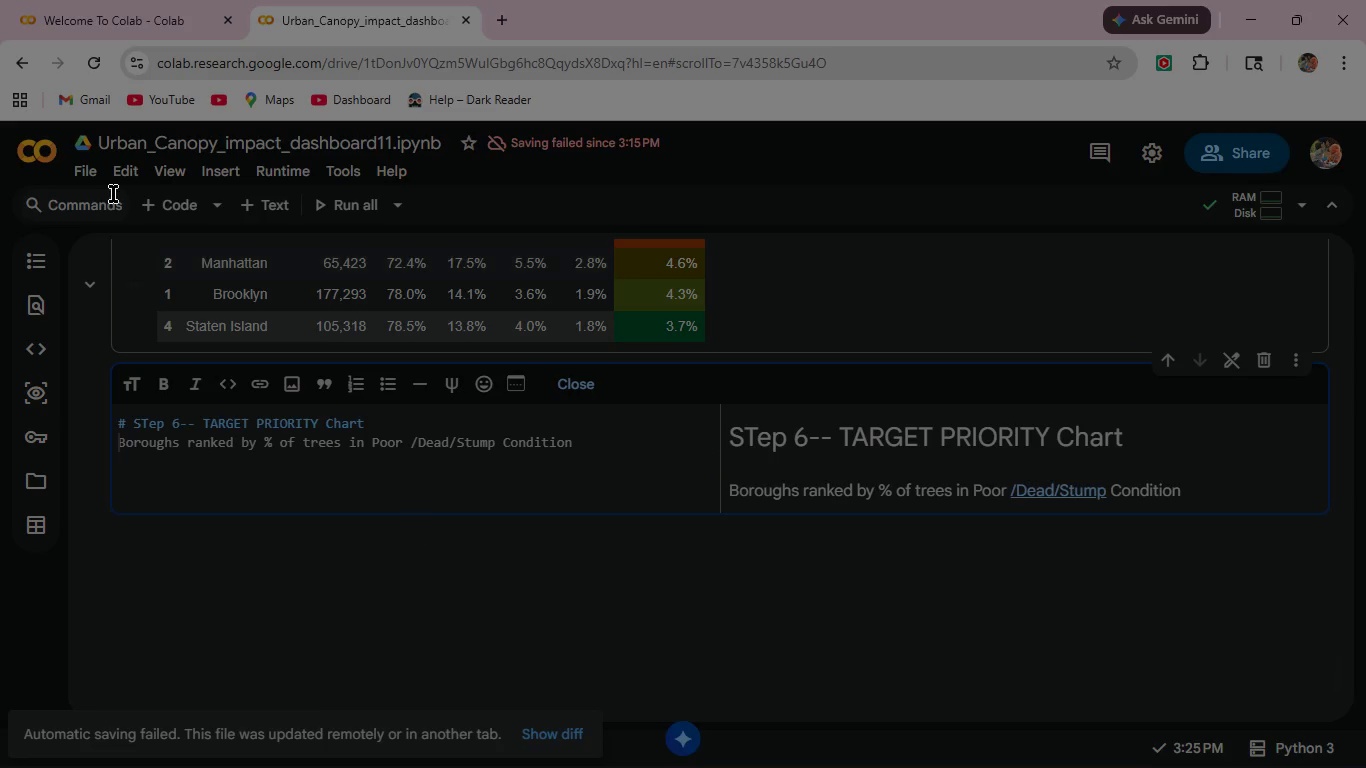 
left_click([177, 203])
 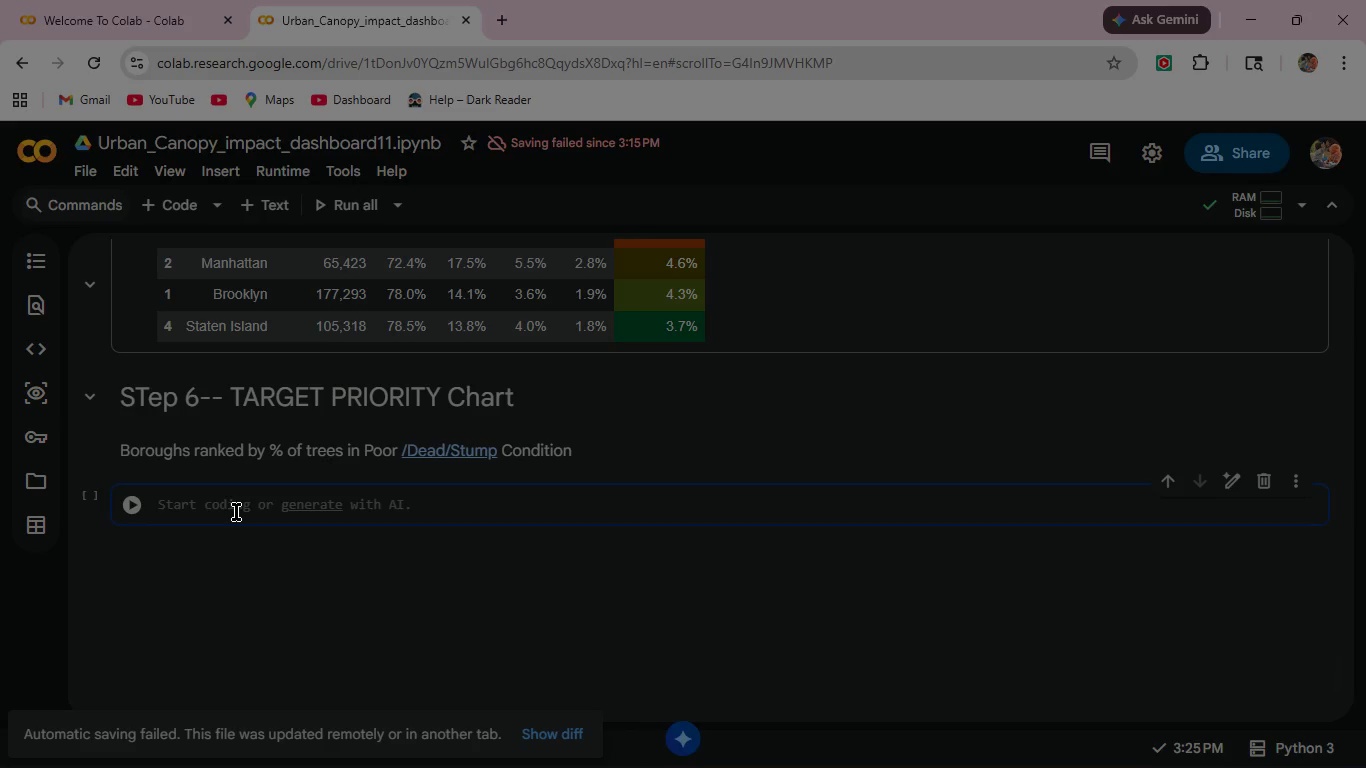 
wait(11.58)
 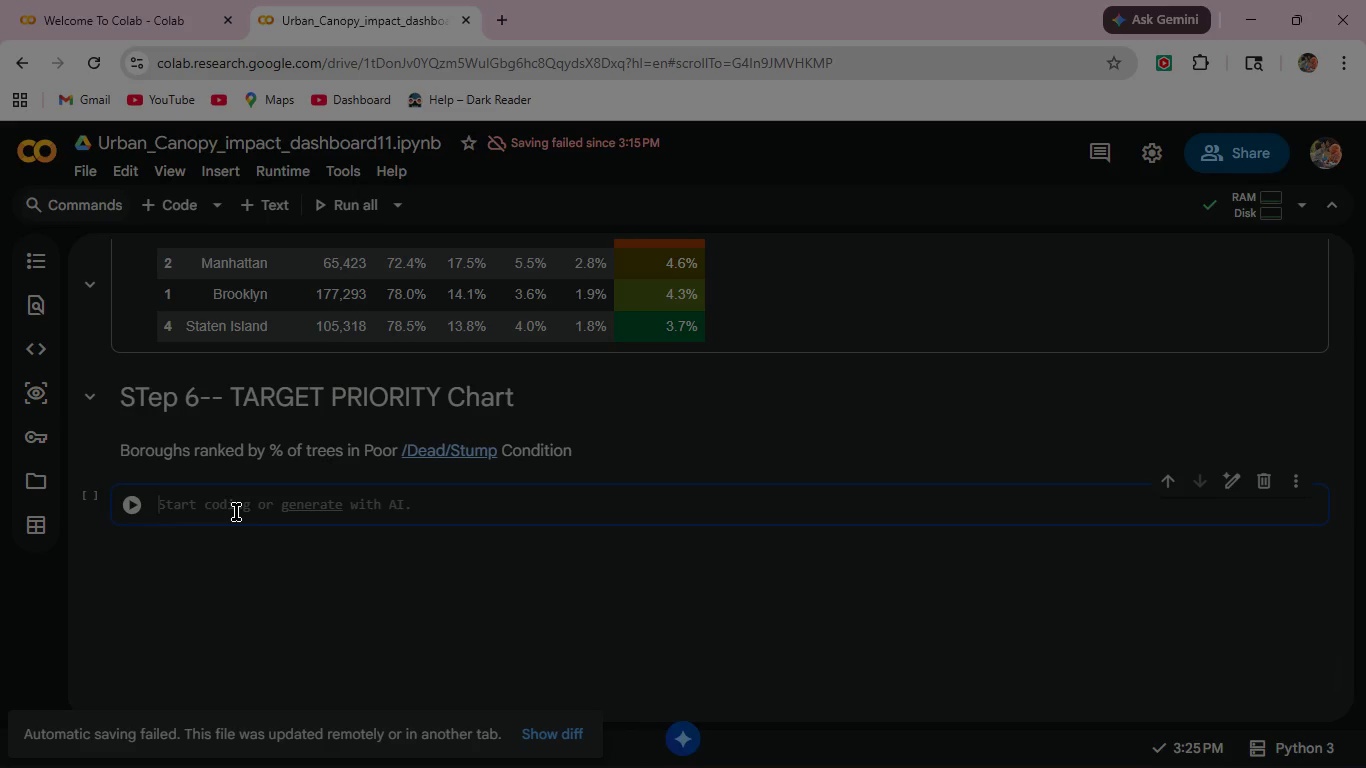 
type(# --Target Priority ---Horizonta )
key(Backspace)
type(l Bar chart )
 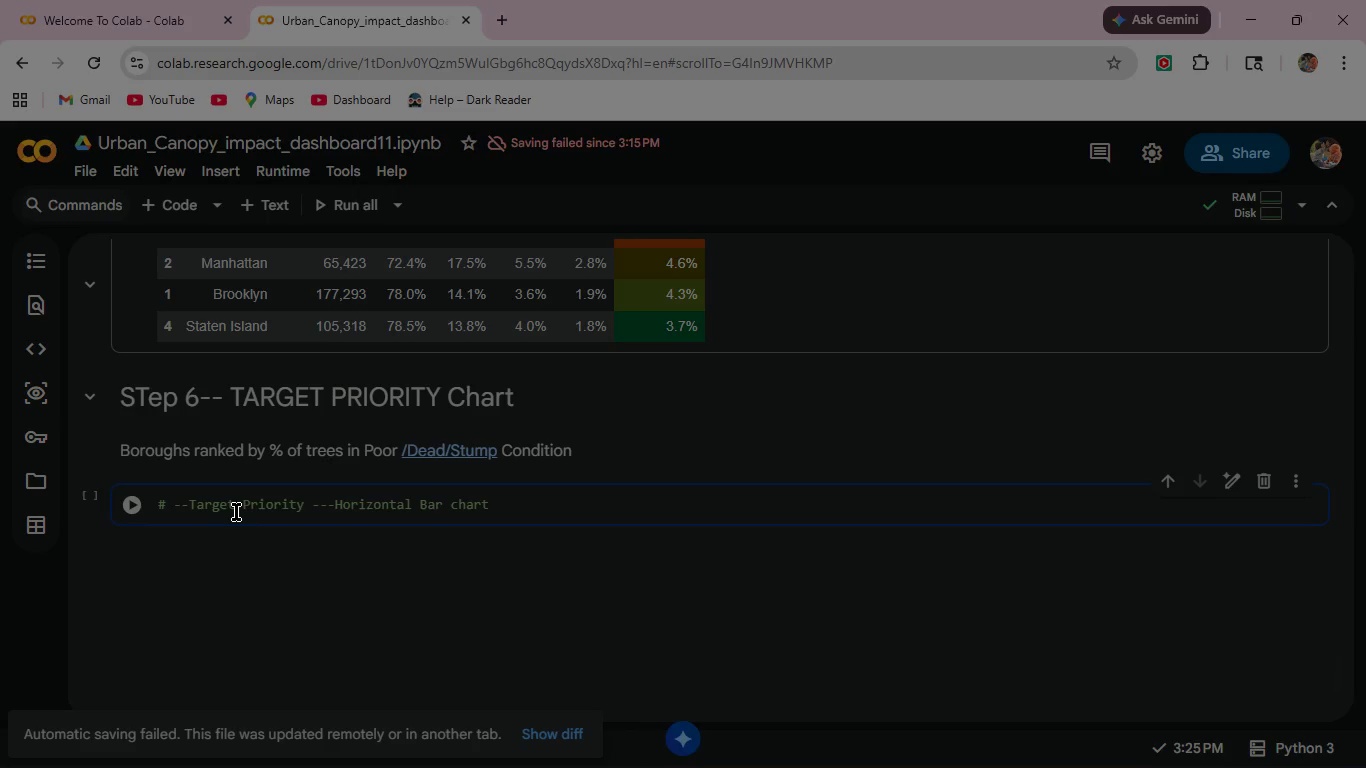 
key(Enter)
 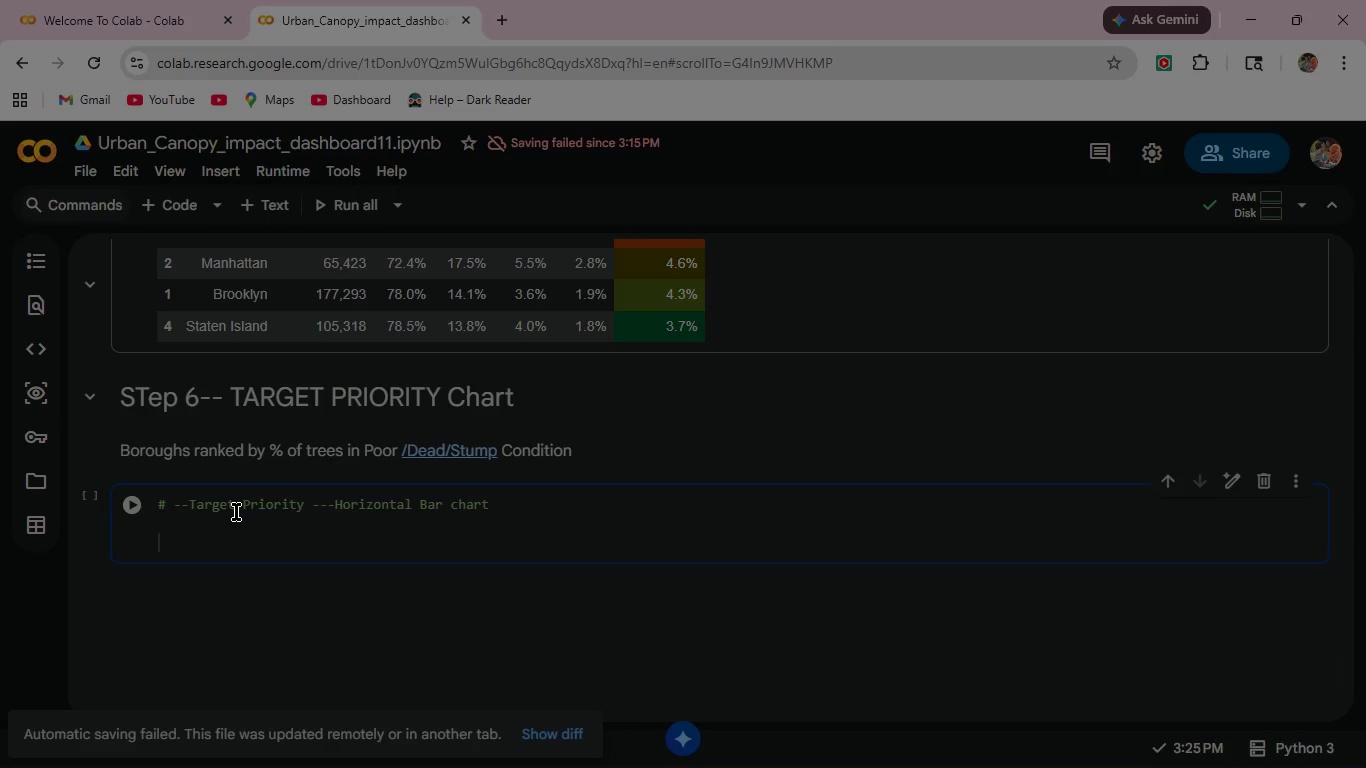 
key(Enter)
 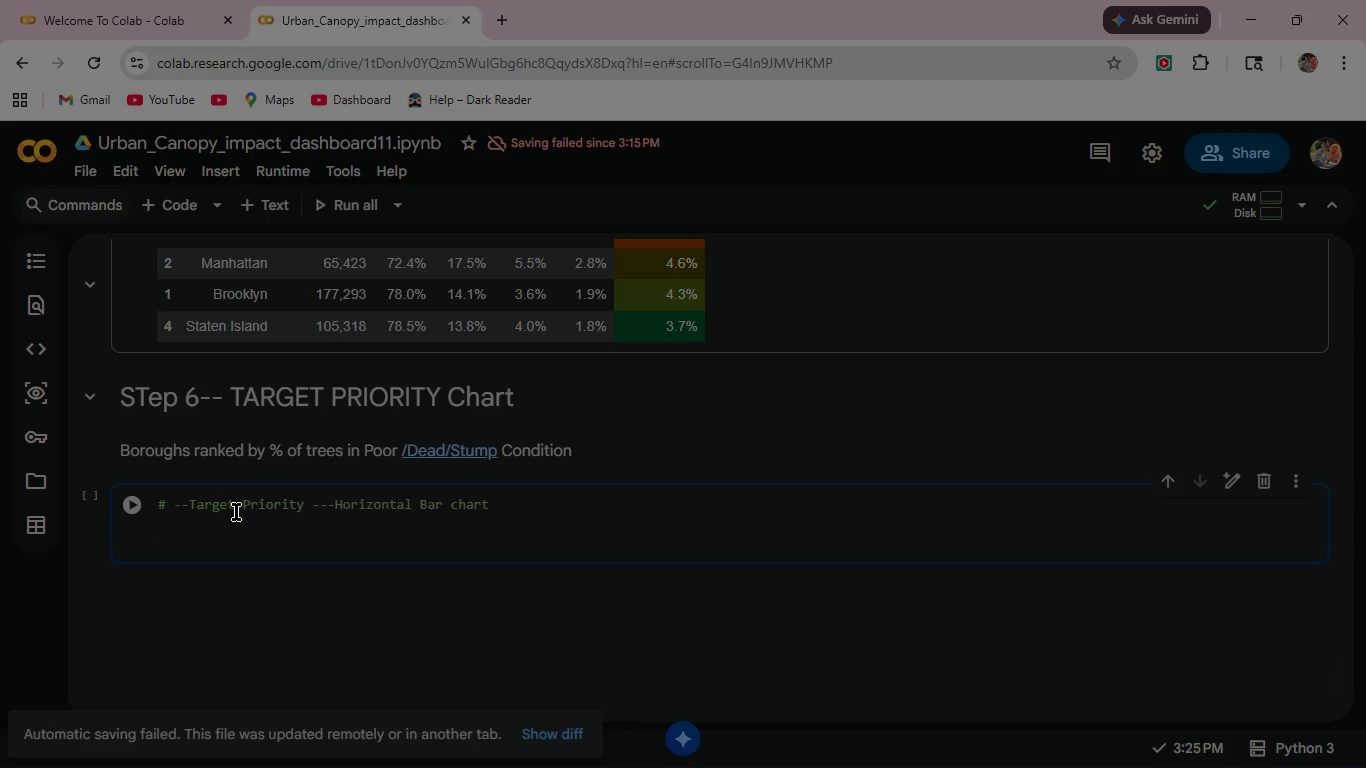 
type(pri)
 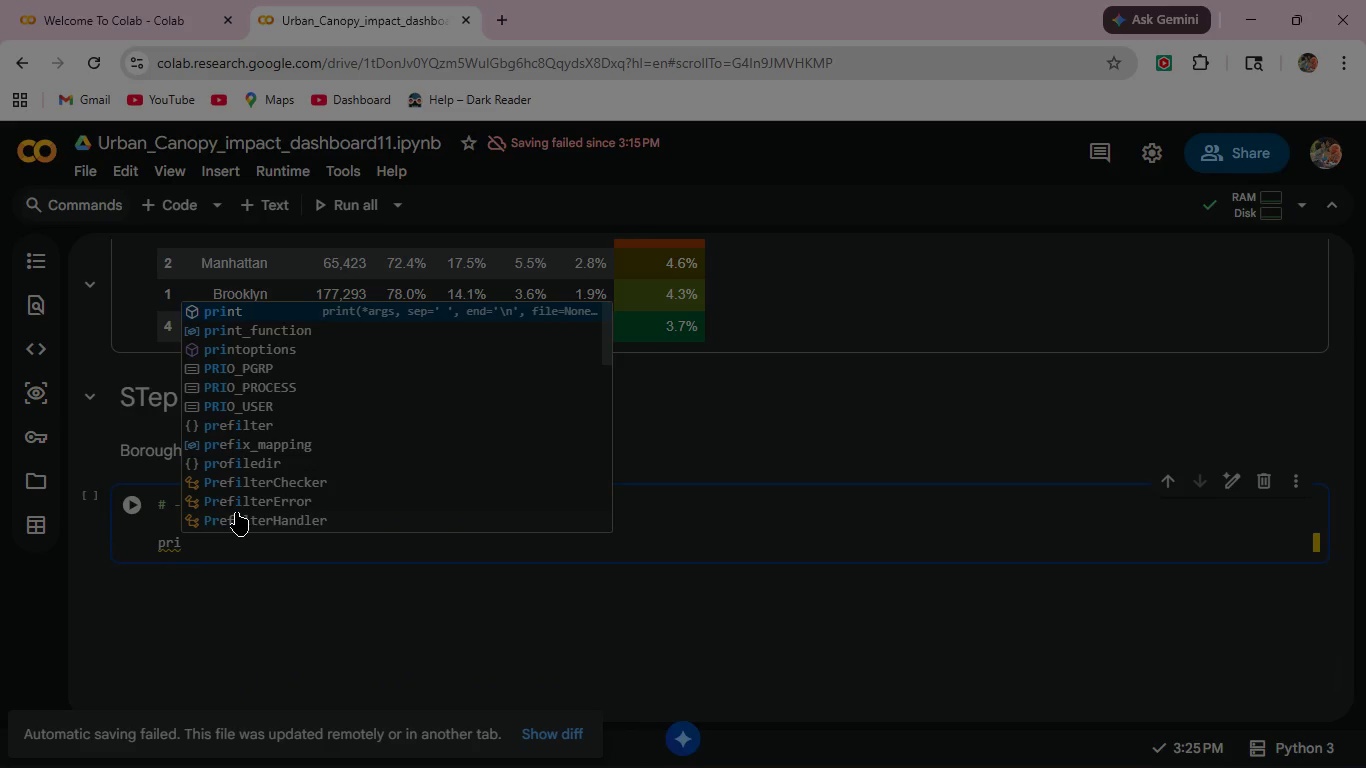 
type(ority_sorted)
 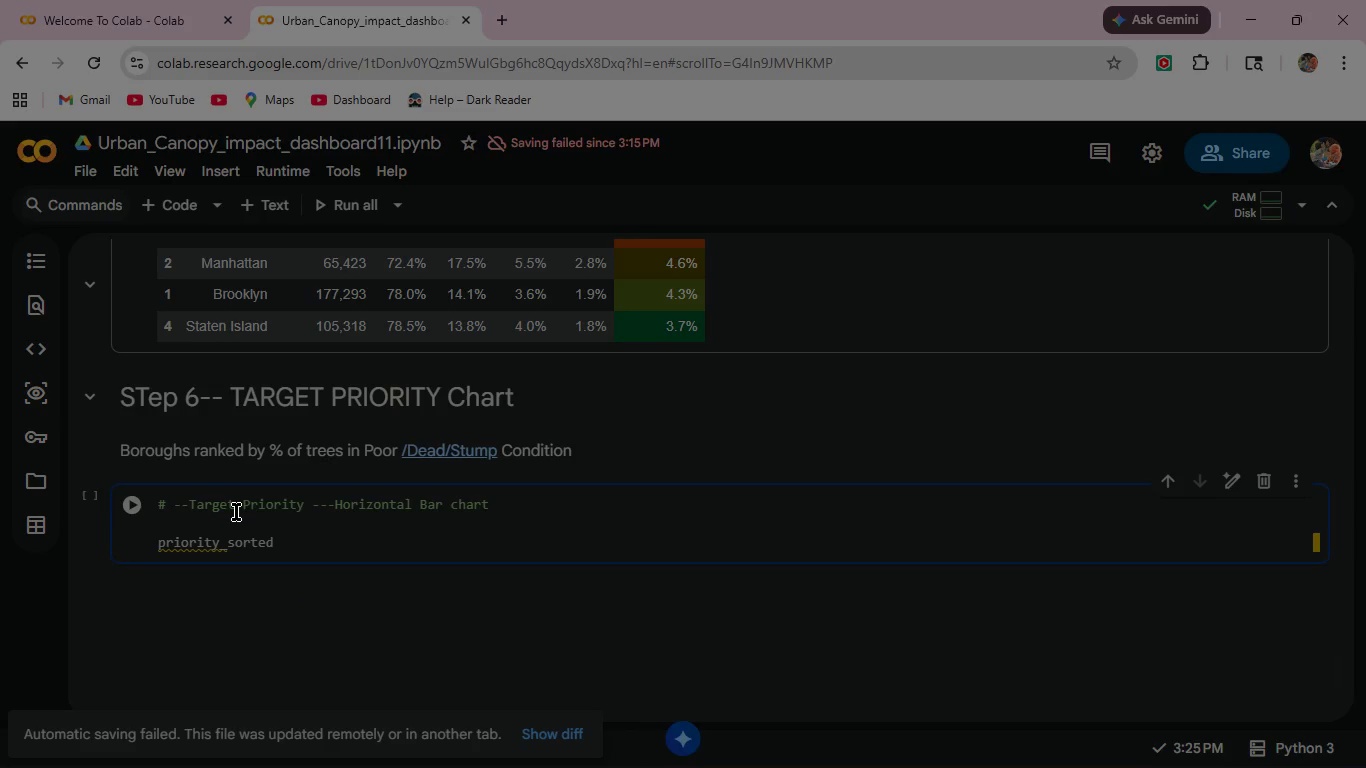 
type( = bor)
 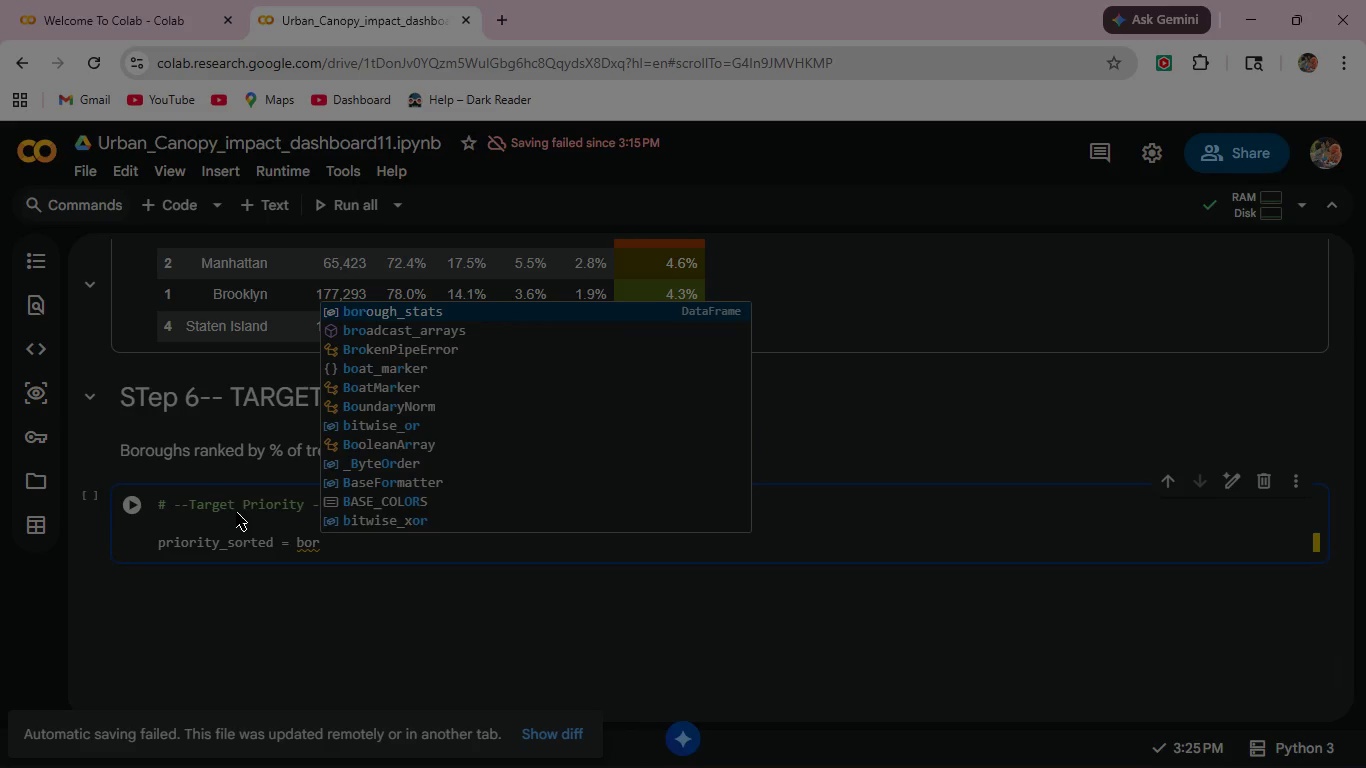 
key(Enter)
 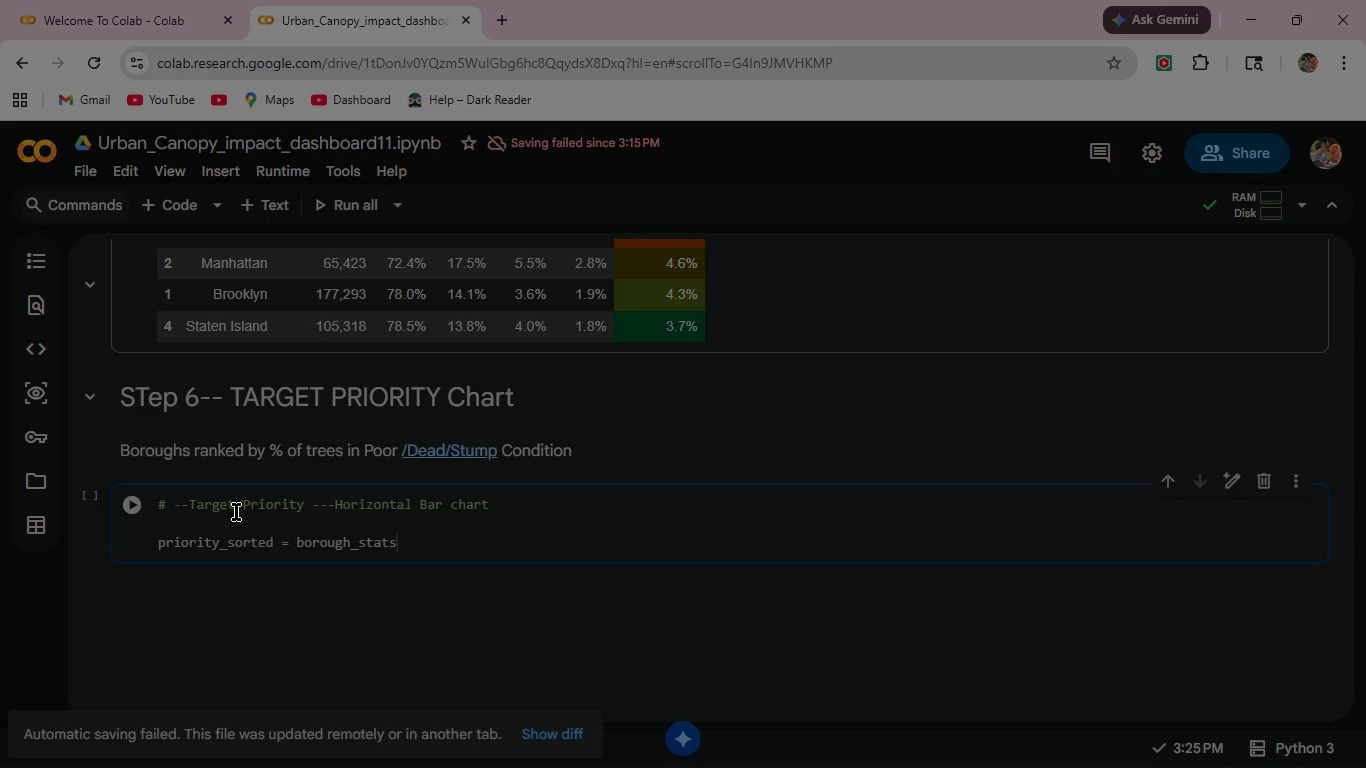 
type(.sort_)
 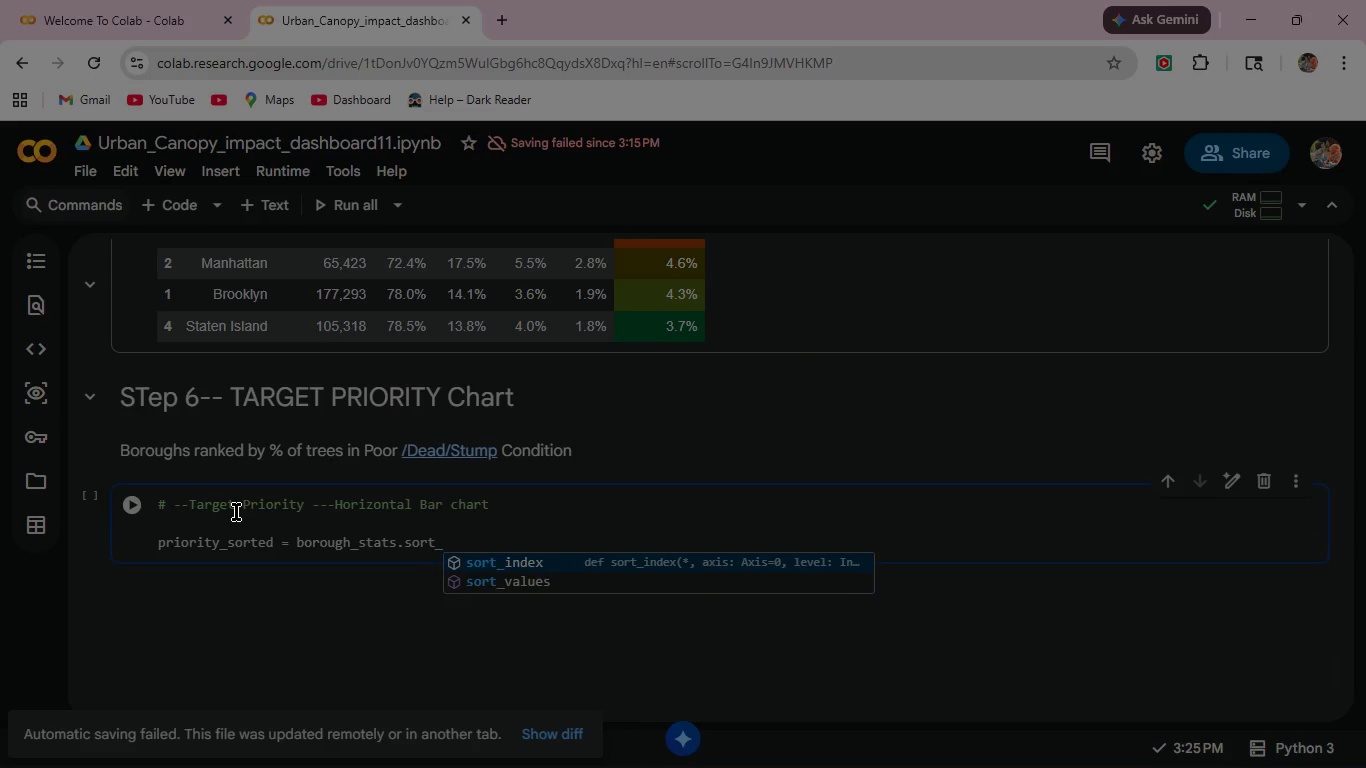 
key(Shift+ArrowDown)
 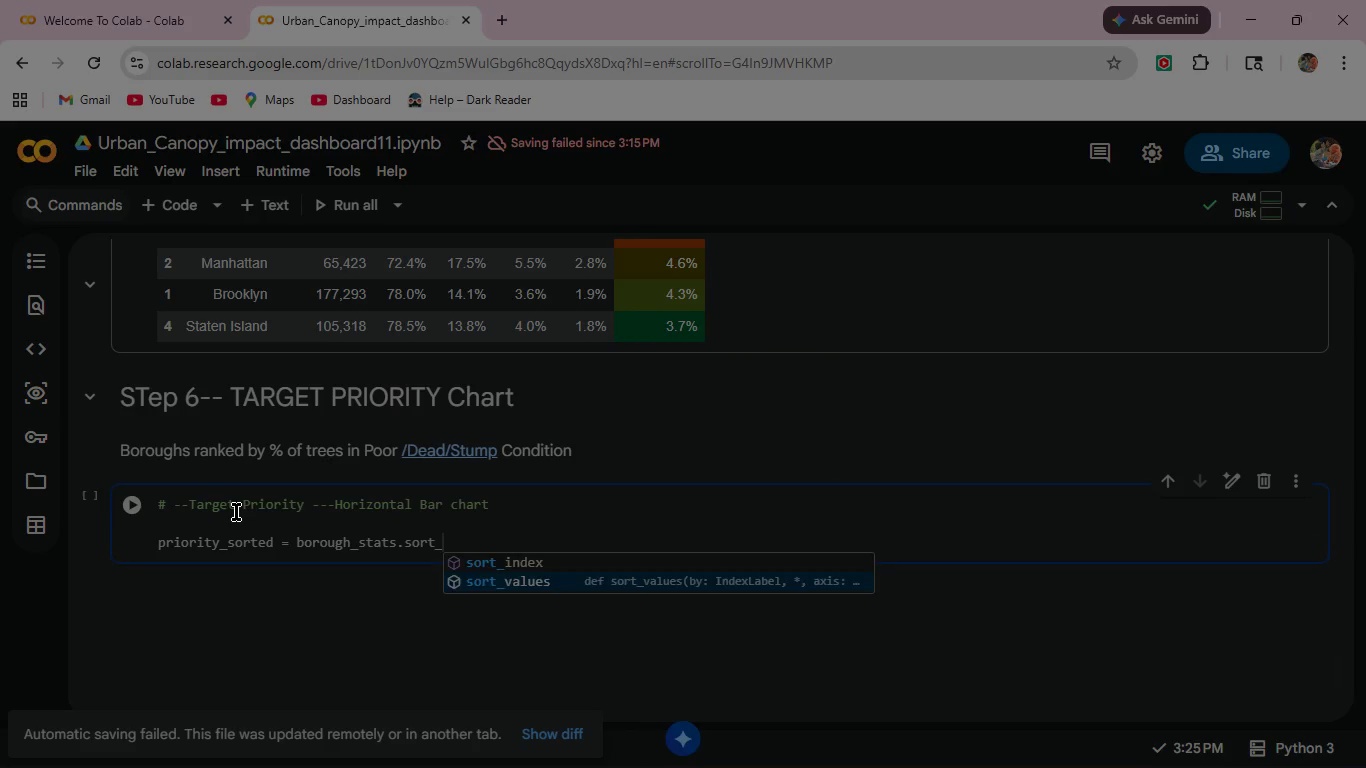 
key(Shift+Enter)
 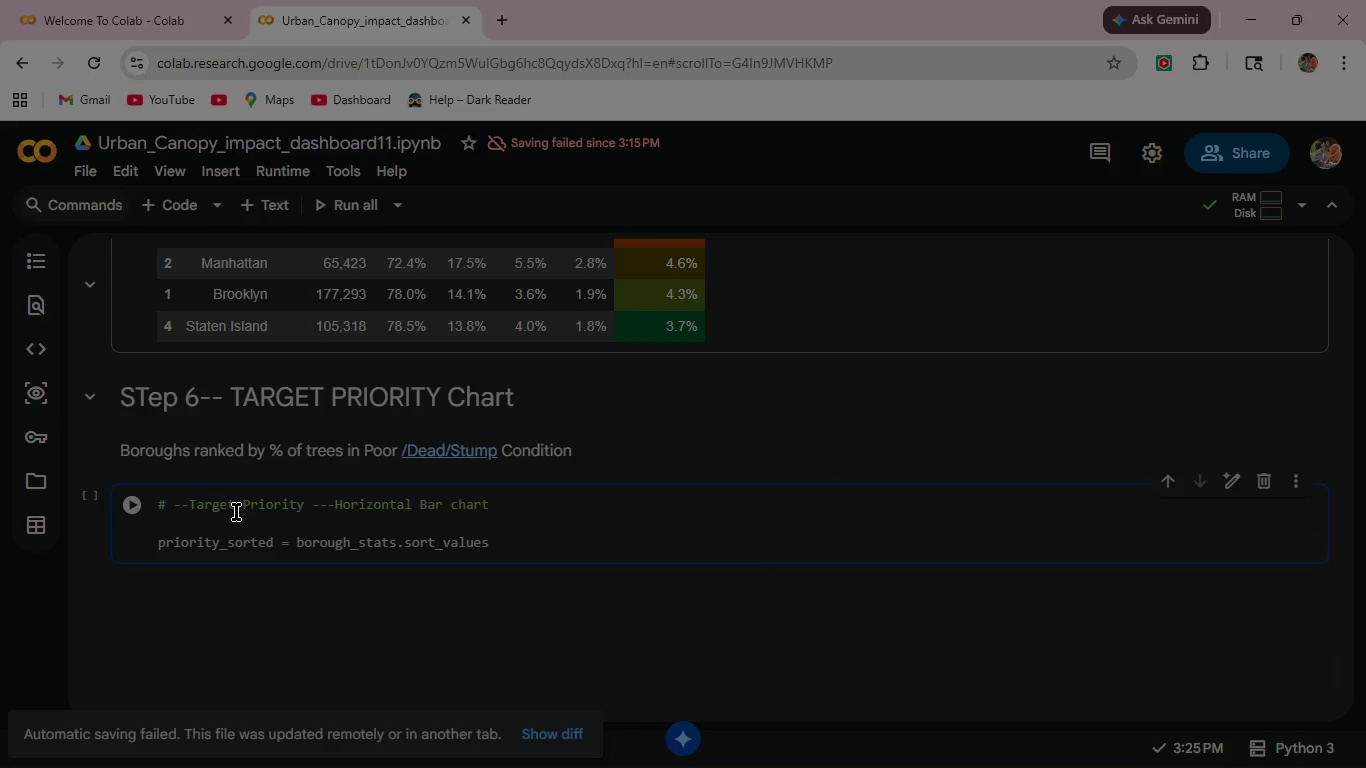 
type(('pct_prio)
 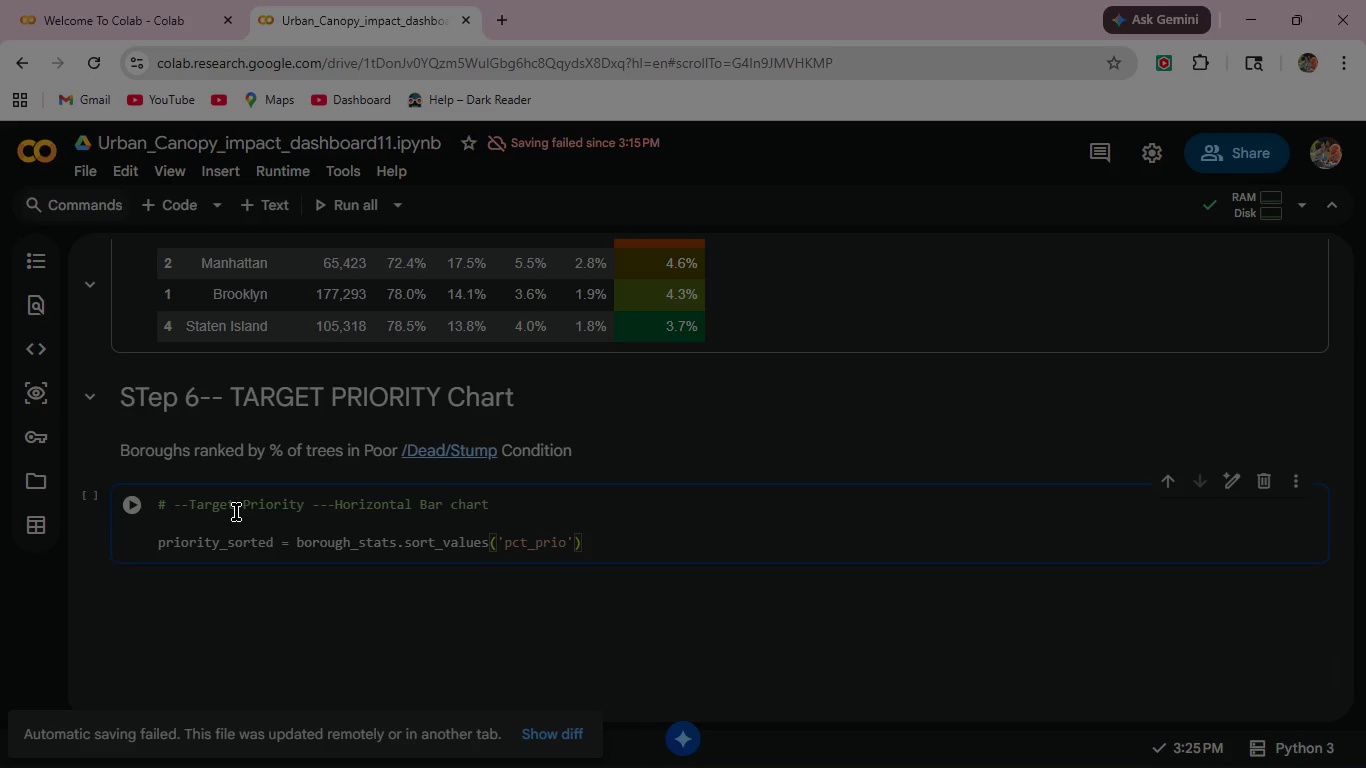 
type(rity)
 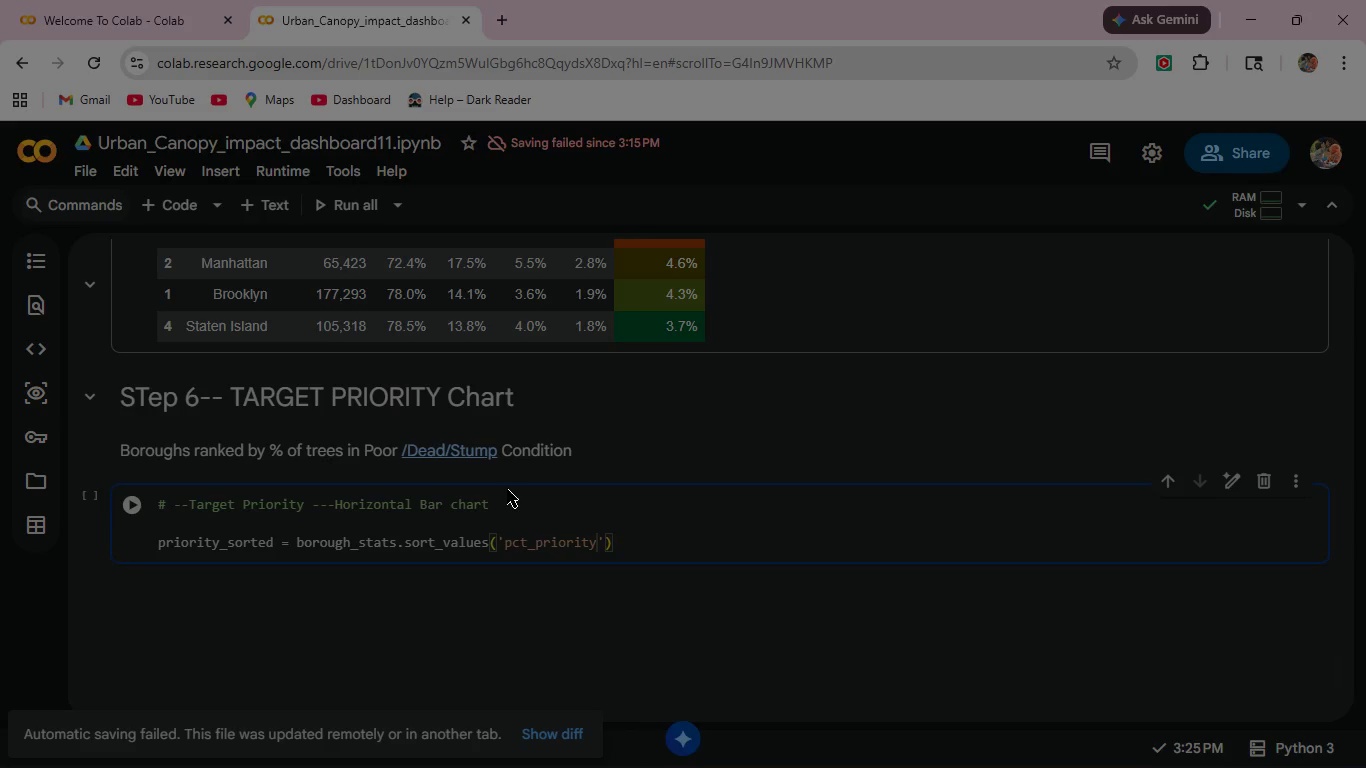 
left_click([625, 544])
 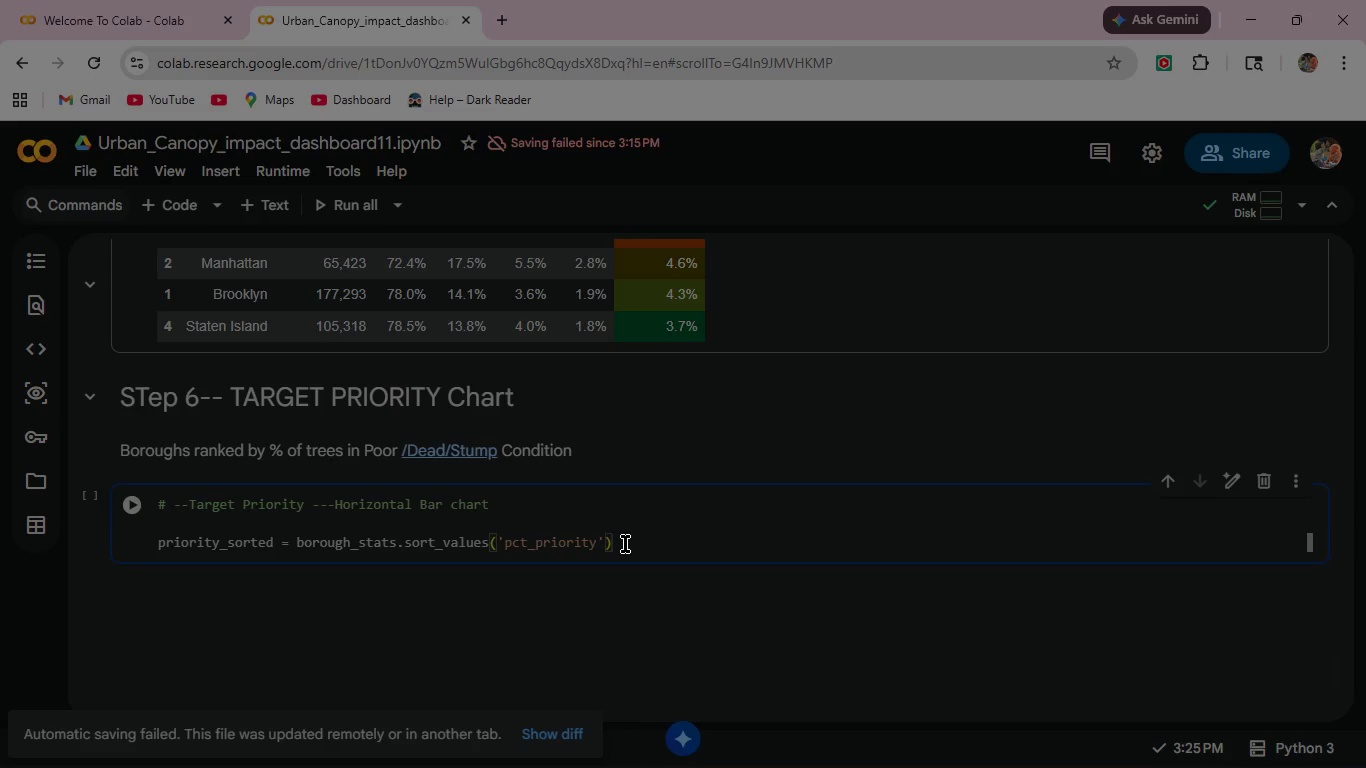 
key(Enter)
 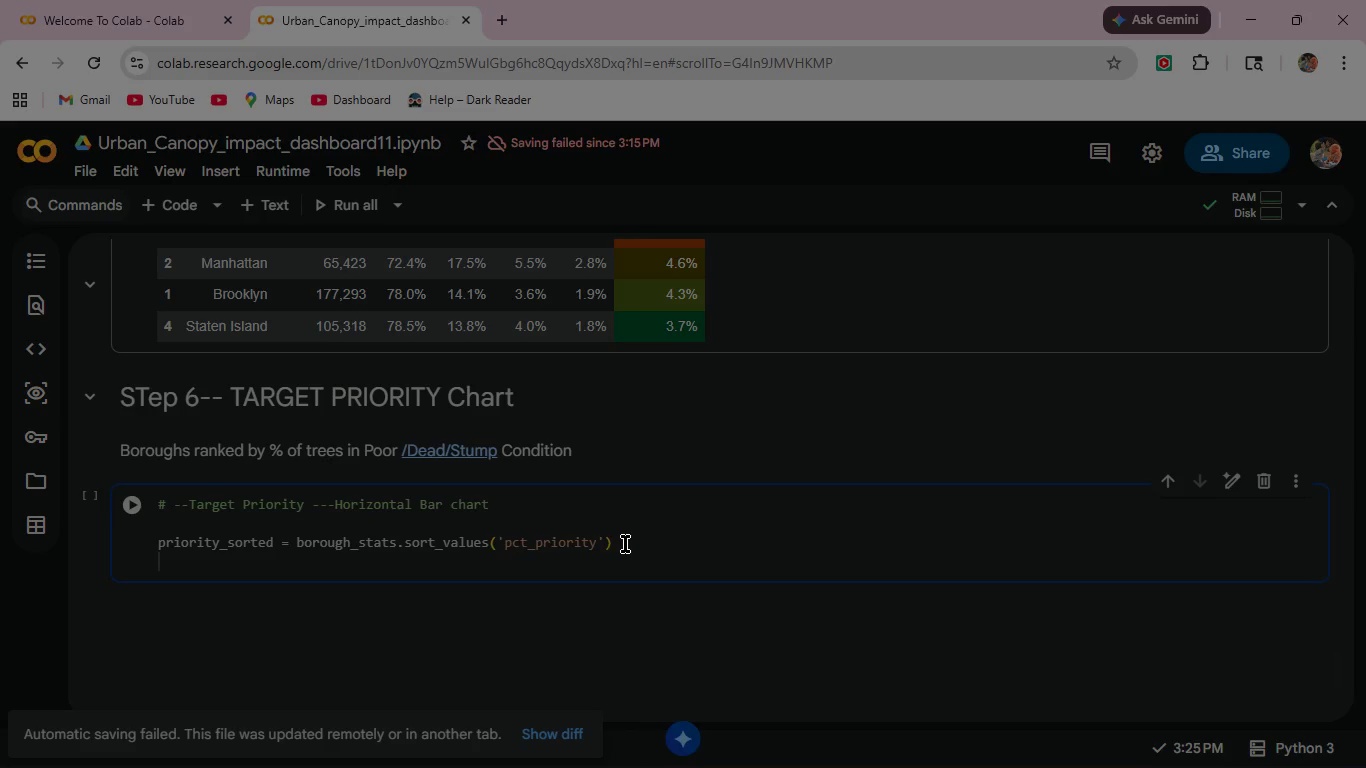 
wait(31.0)
 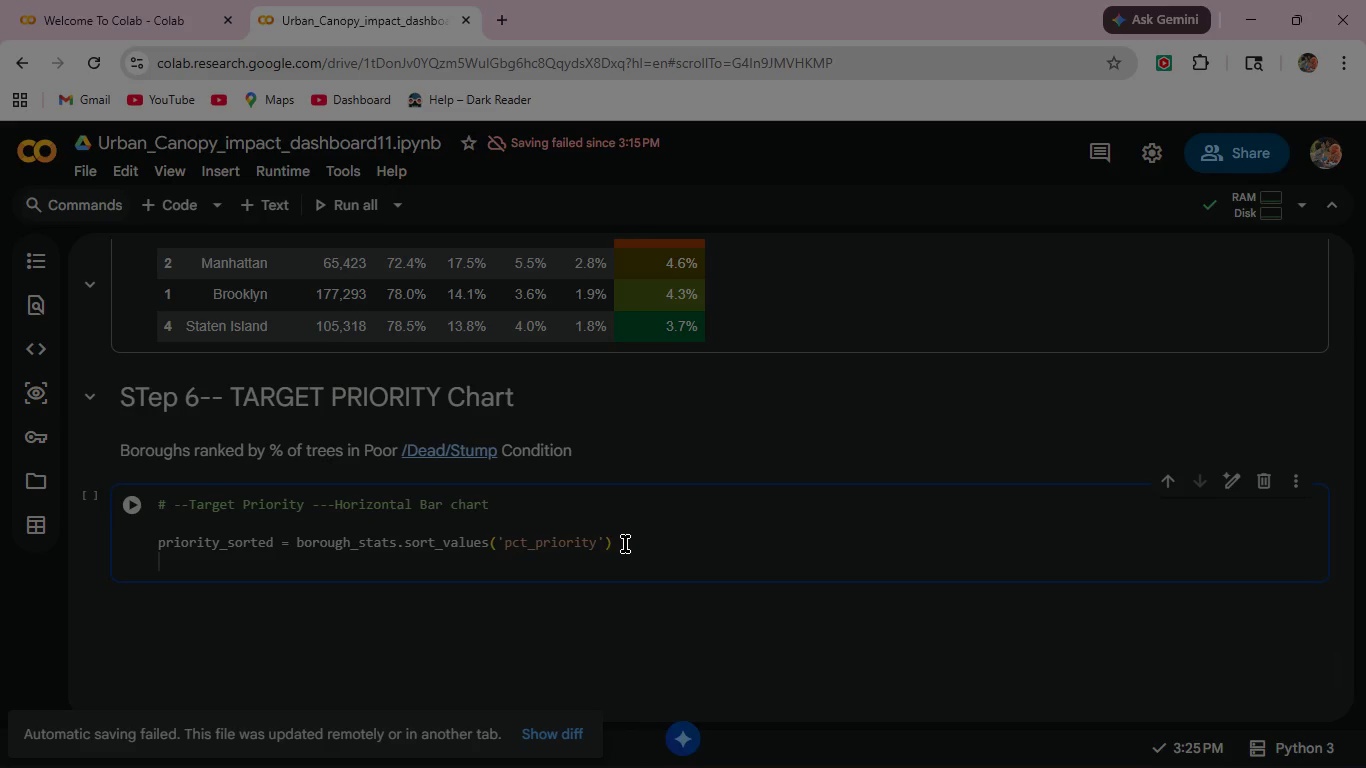 
type(fig_priority = go.Figure()
 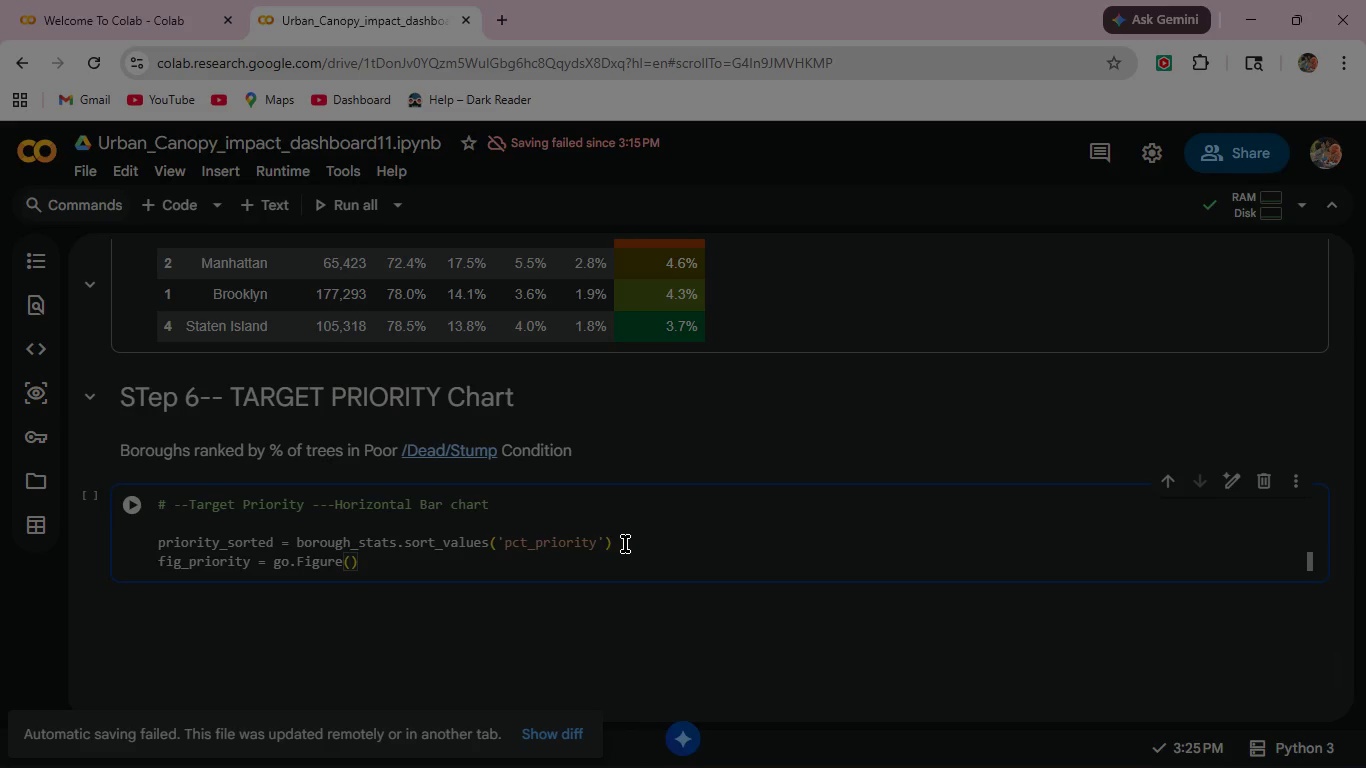 
left_click([124, 506])
 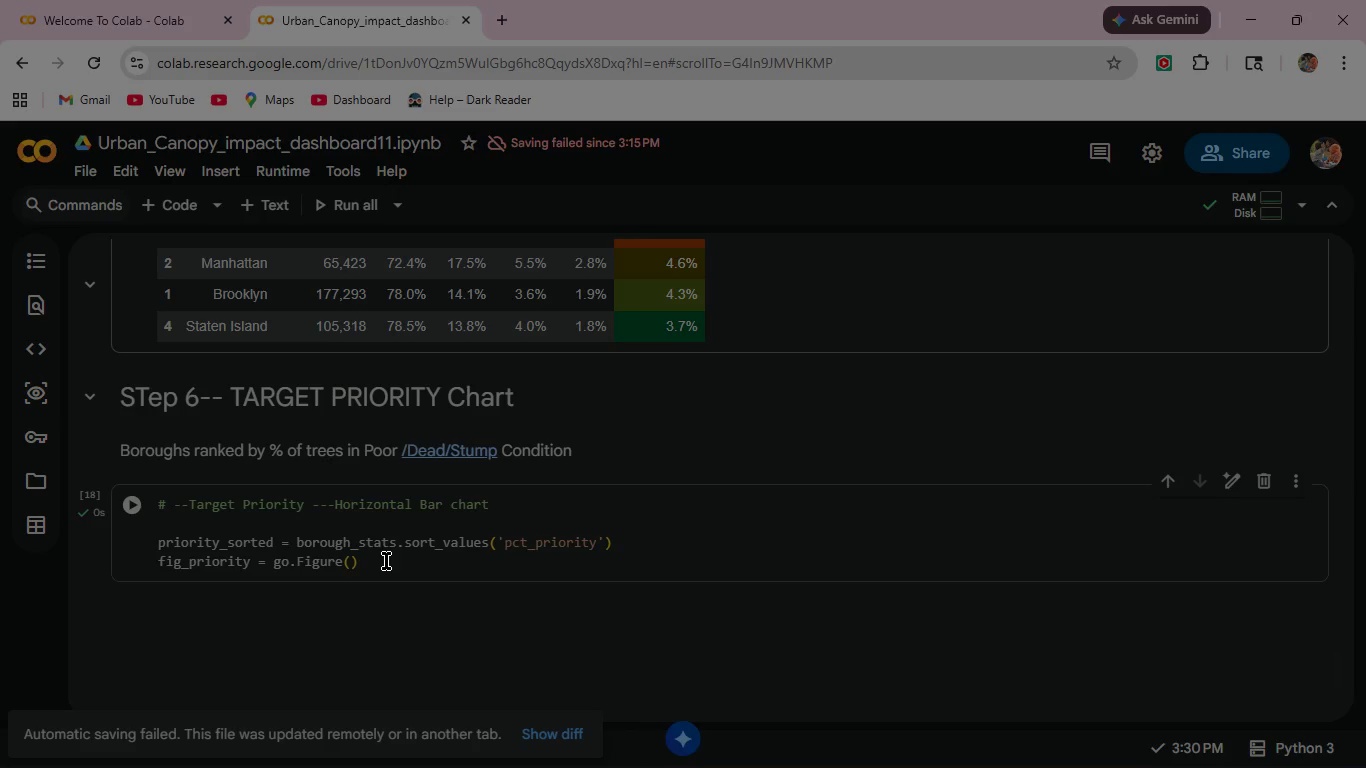 
wait(5.83)
 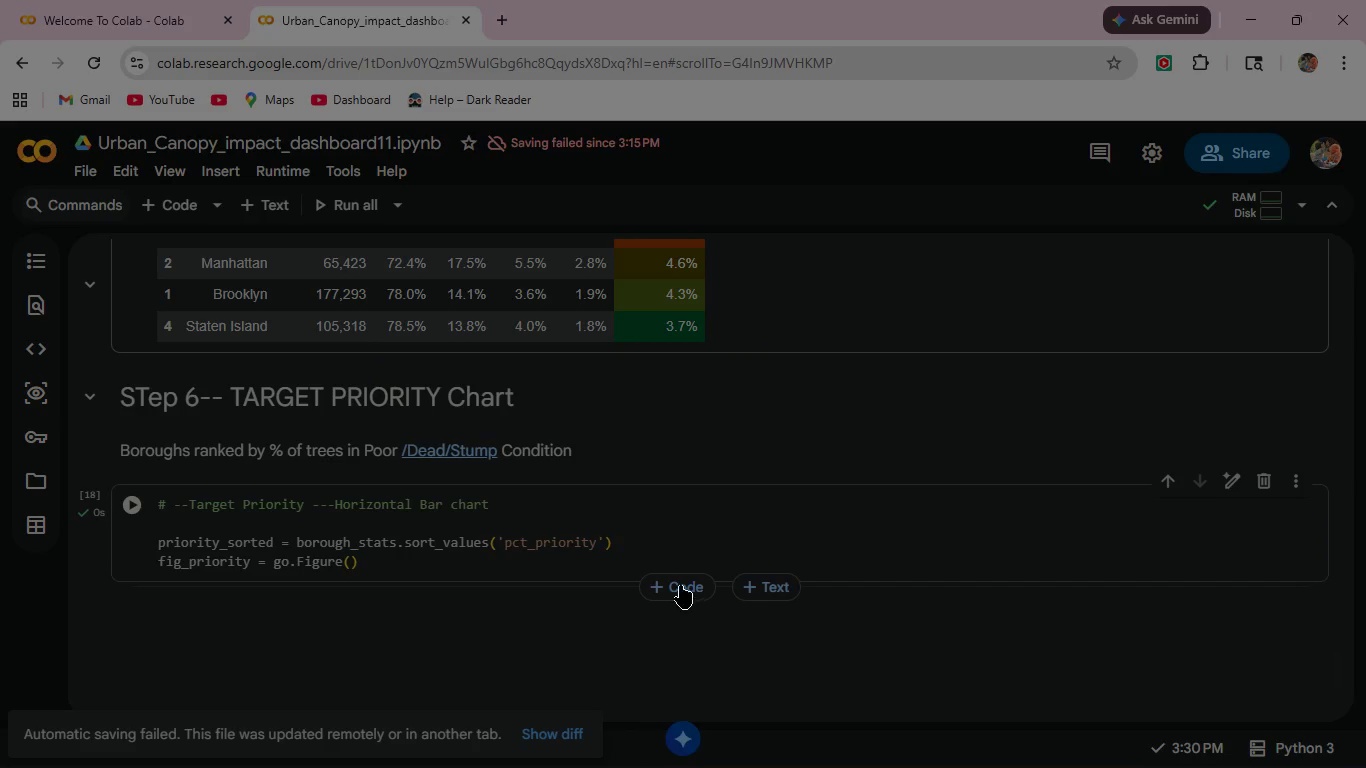 
left_click([158, 564])
 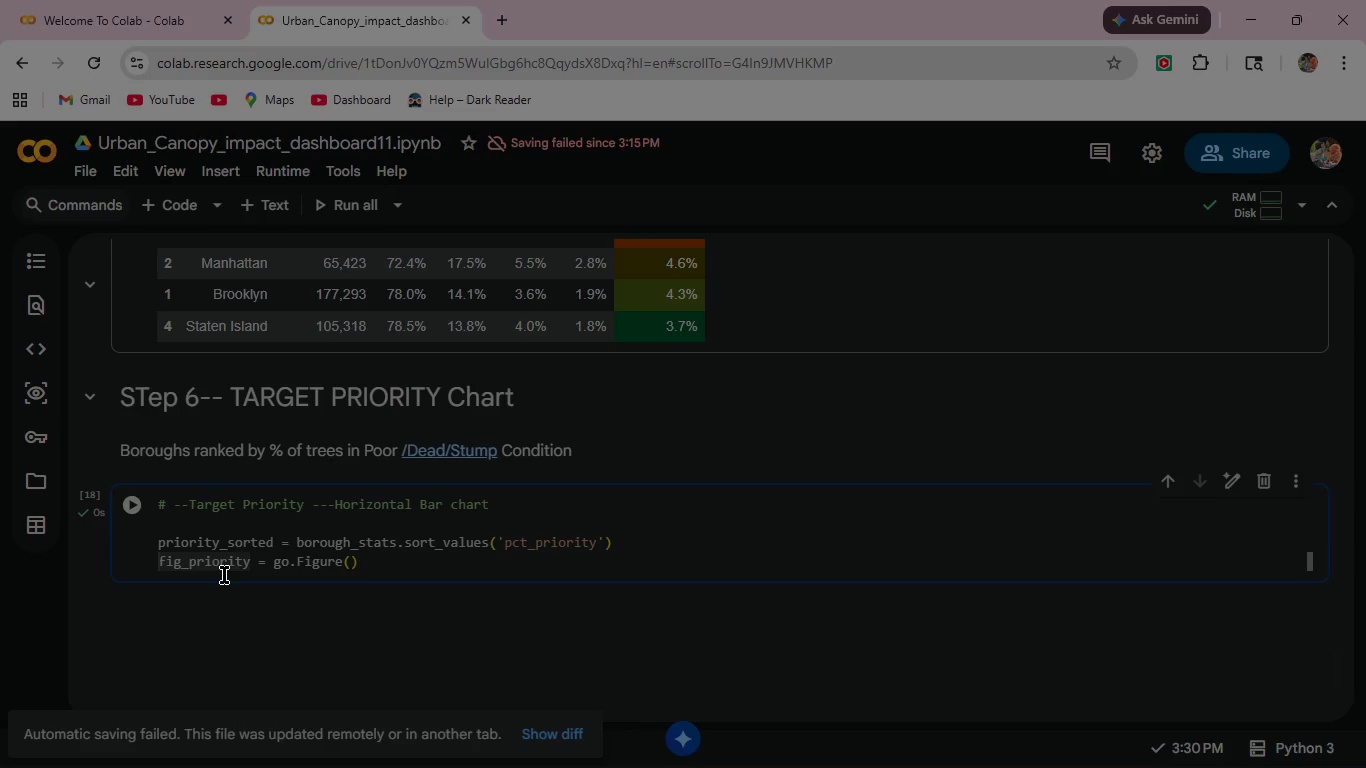 
key(Shift+Enter)
 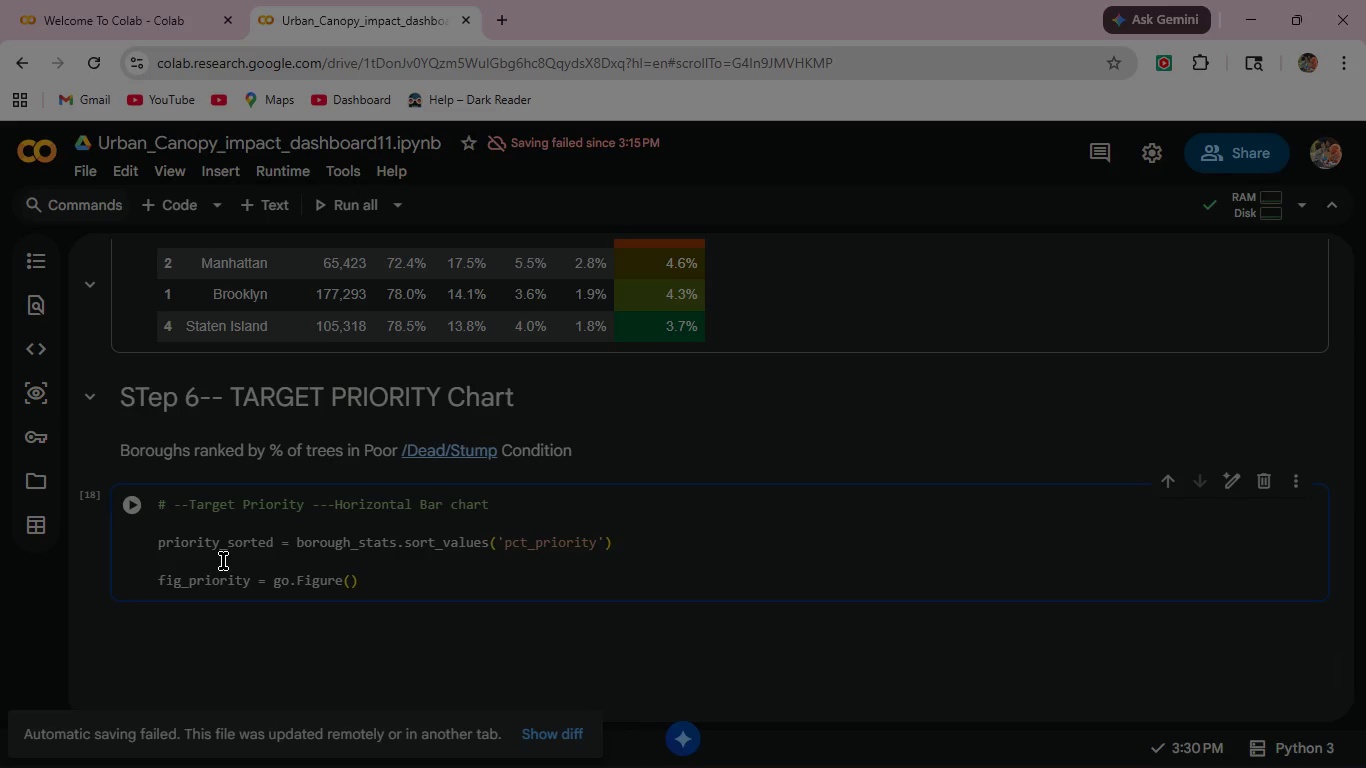 
wait(32.59)
 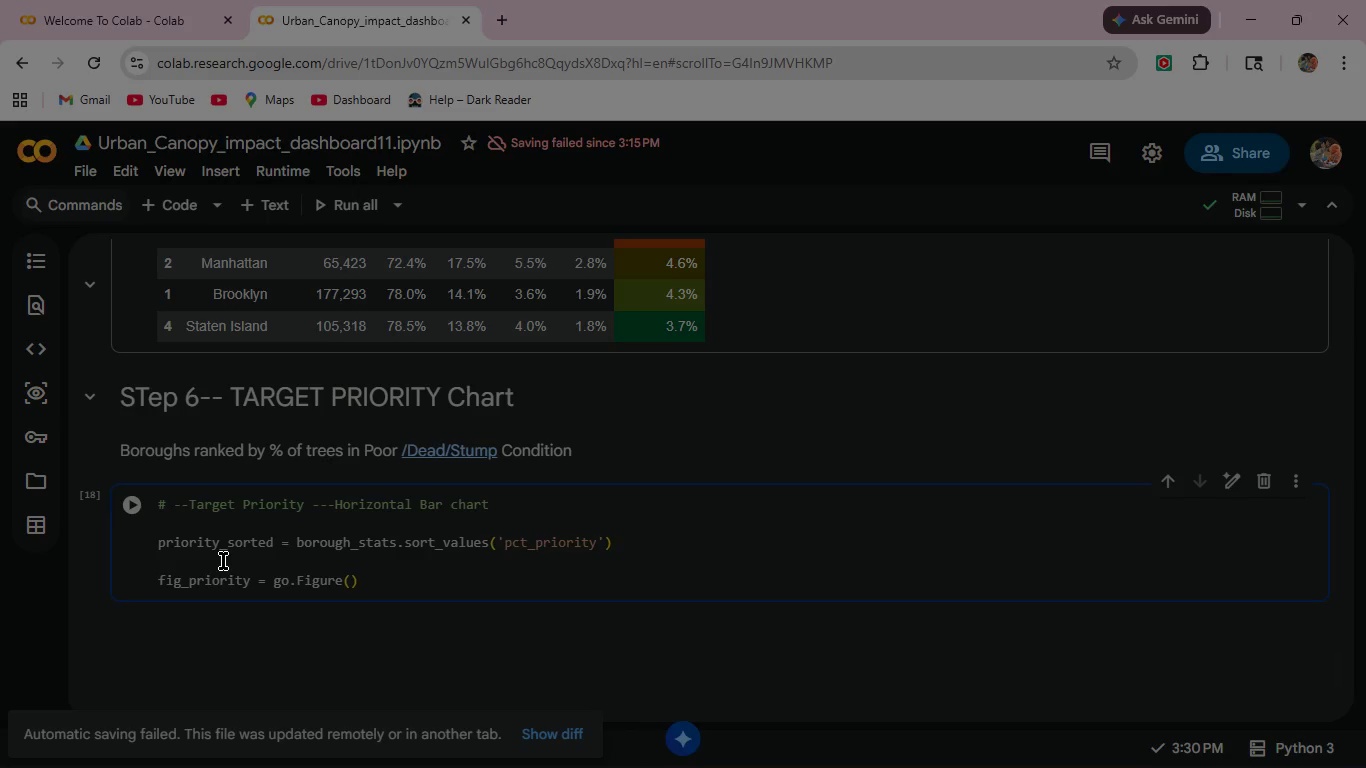 
left_click([385, 584])
 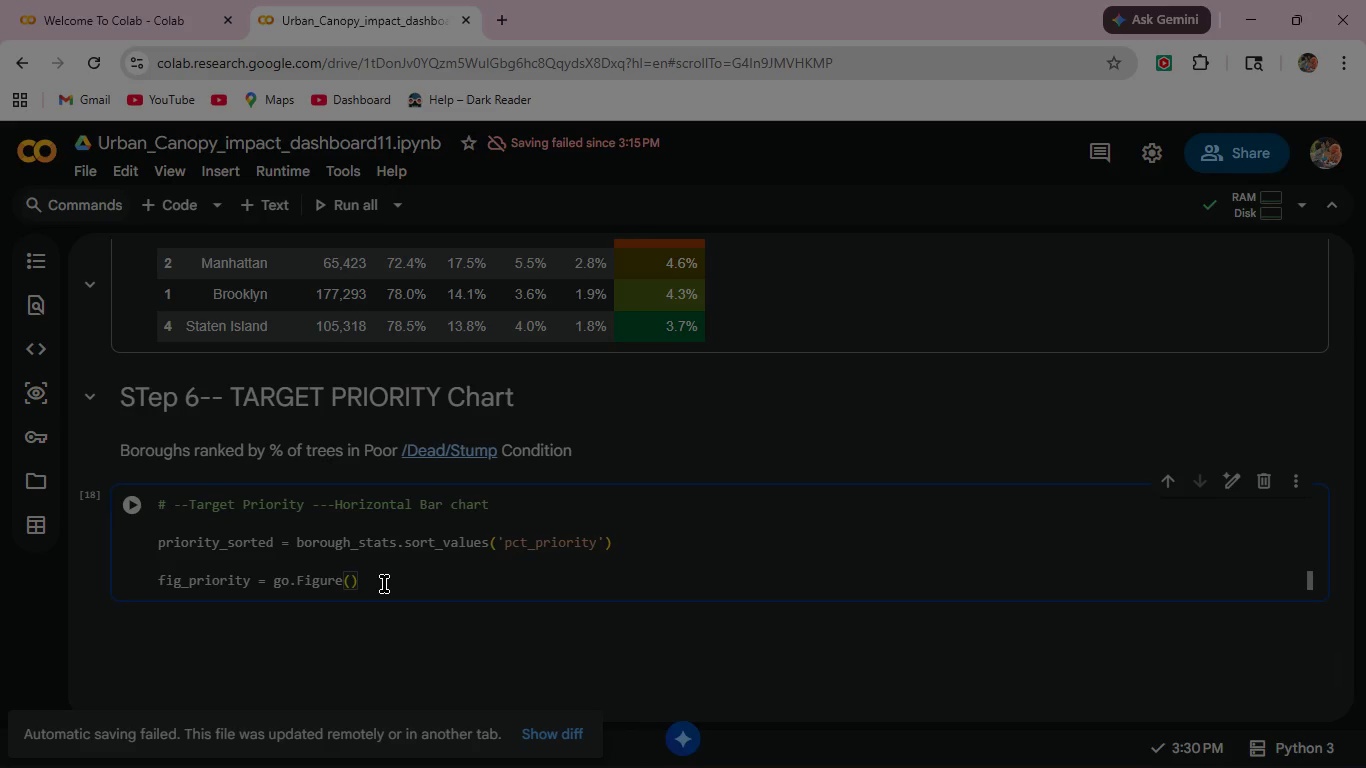 
left_click([384, 584])
 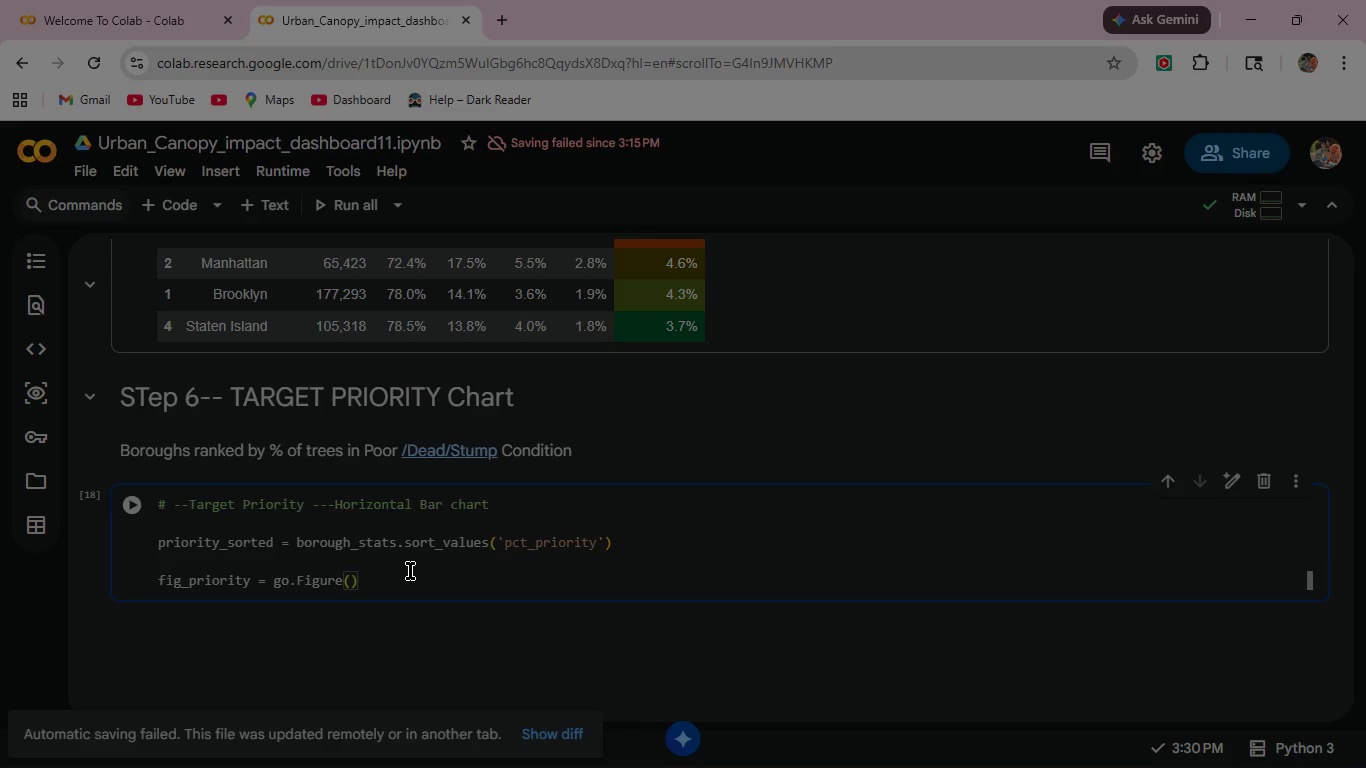 
key(Enter)
 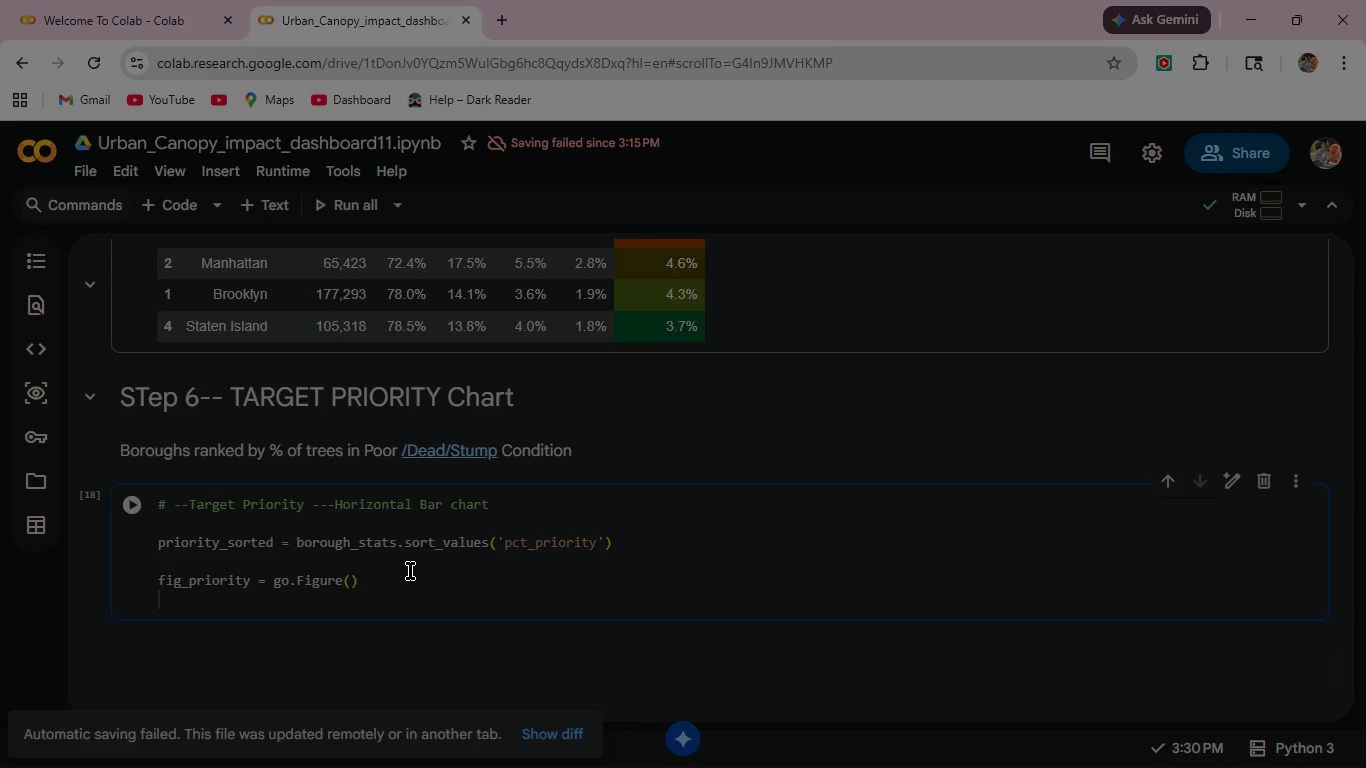 
key(Enter)
 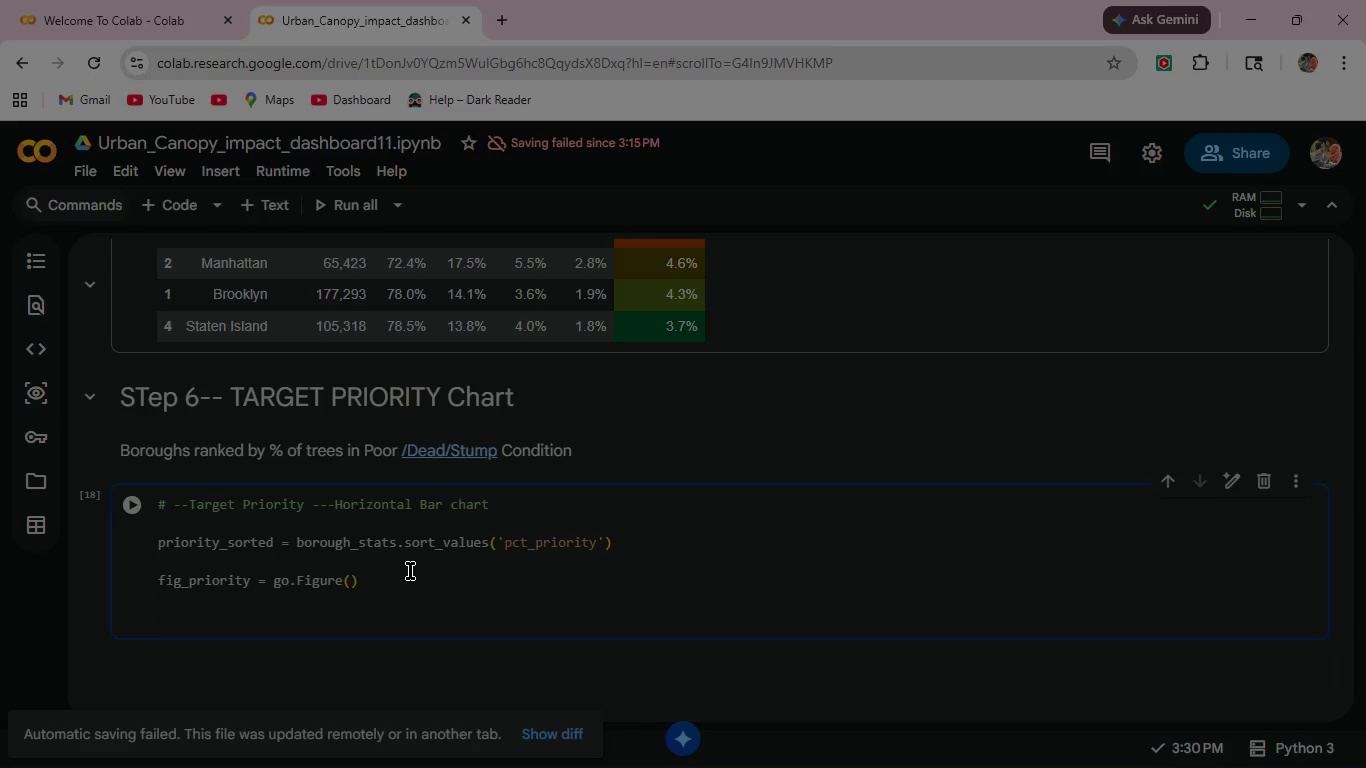 
type(#COlo)
key(Backspace)
key(Backspace)
key(Backspace)
type(olor-coded bars: red = highest priority )
 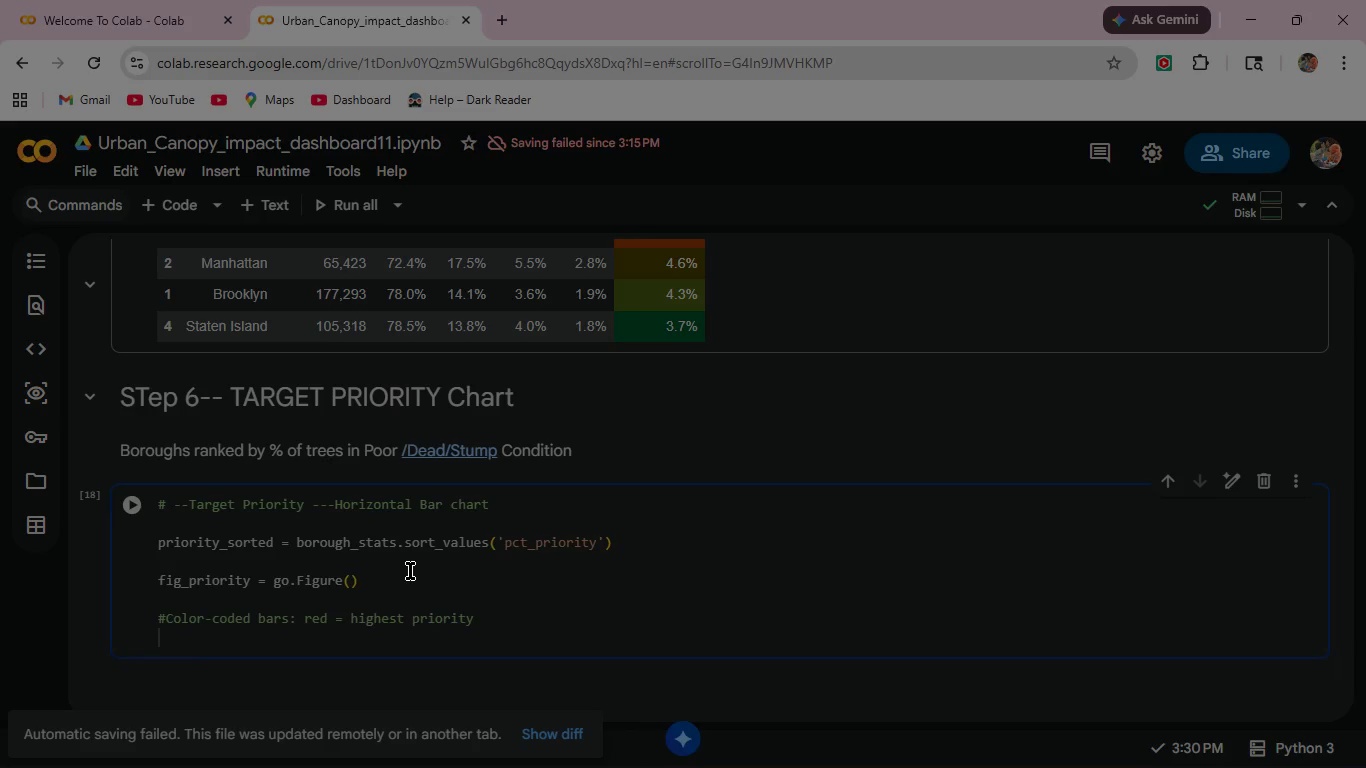 
 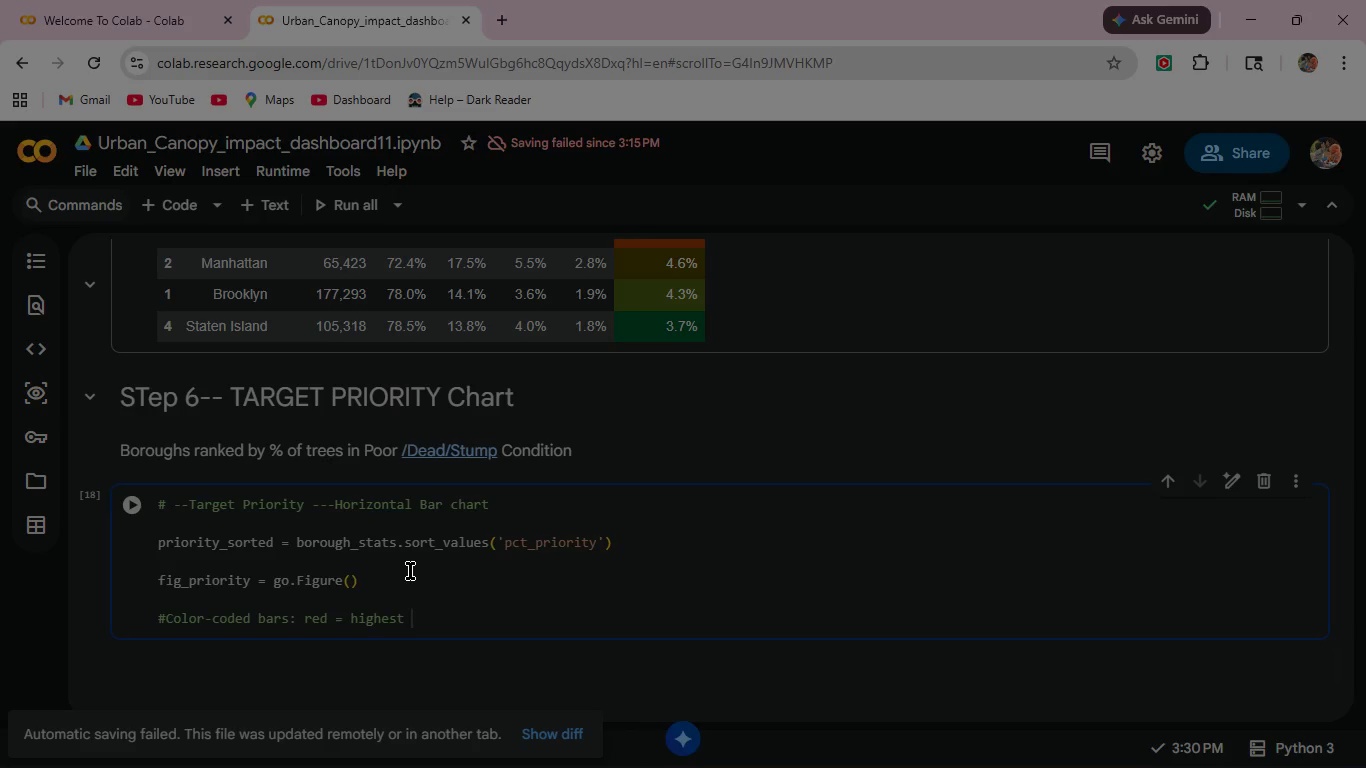 
key(Enter)
 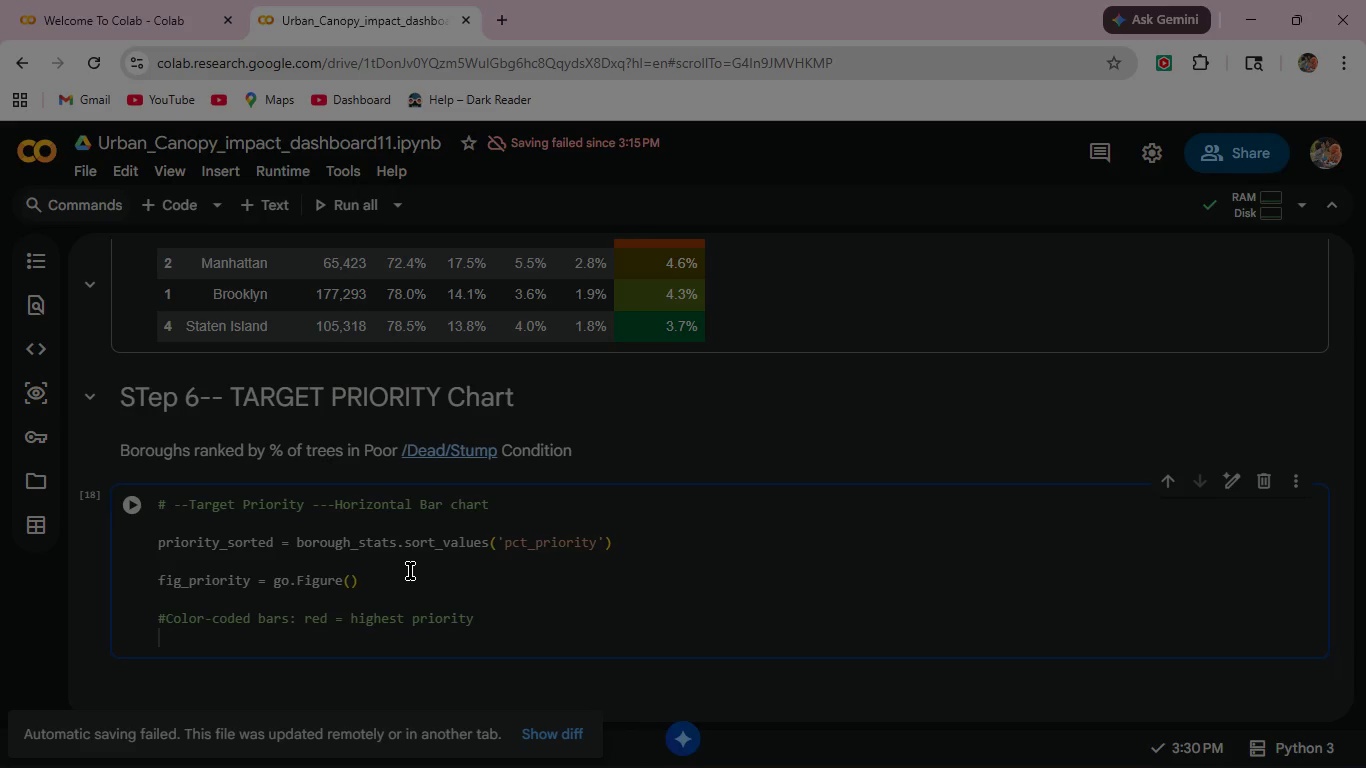 
type(colors = ['#)
 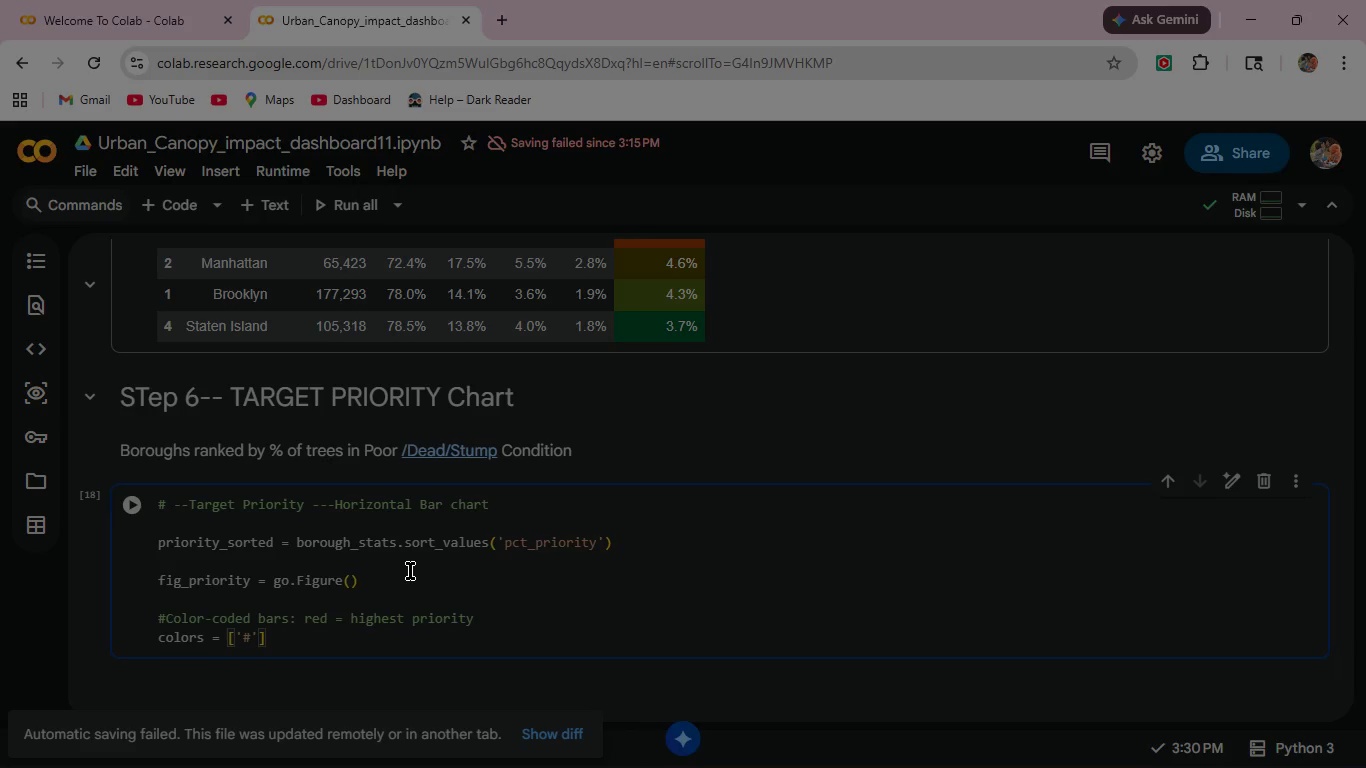 
type(d627)
 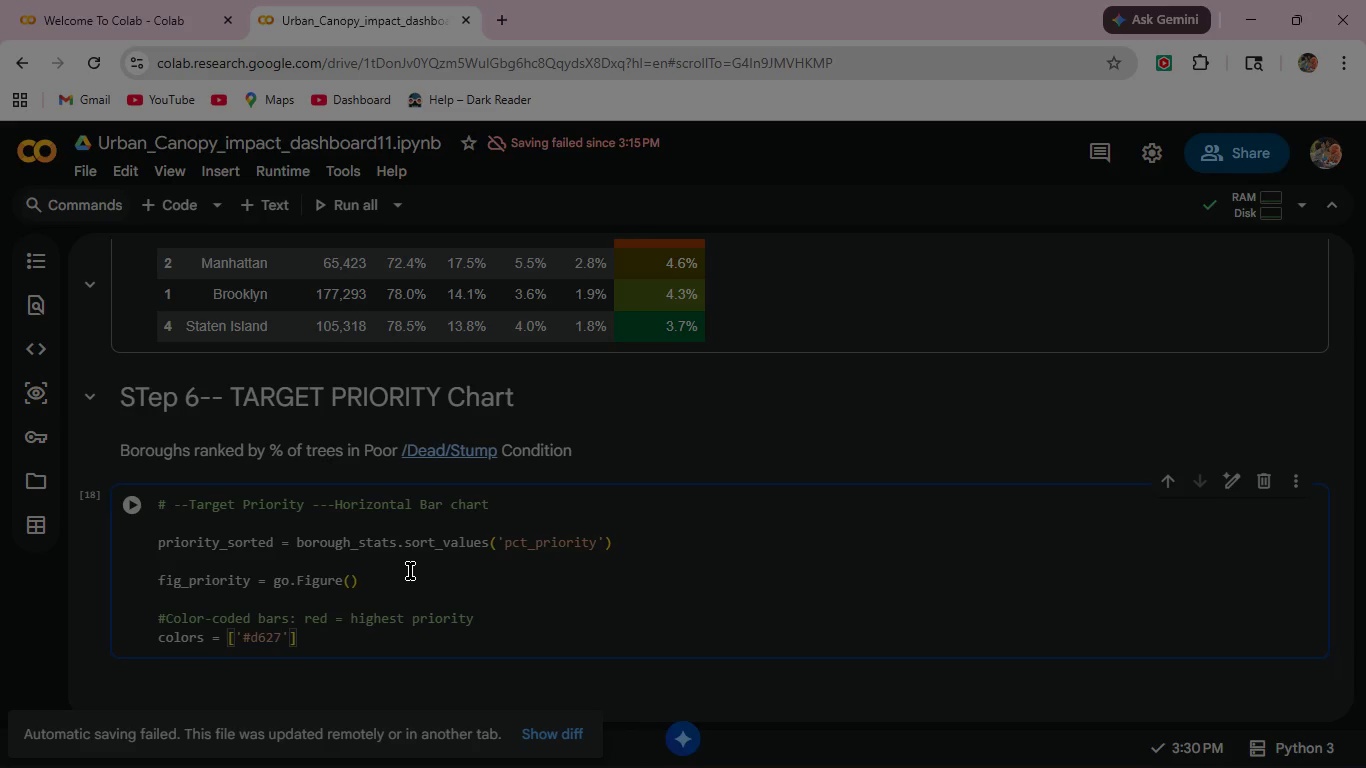 
type(28)
 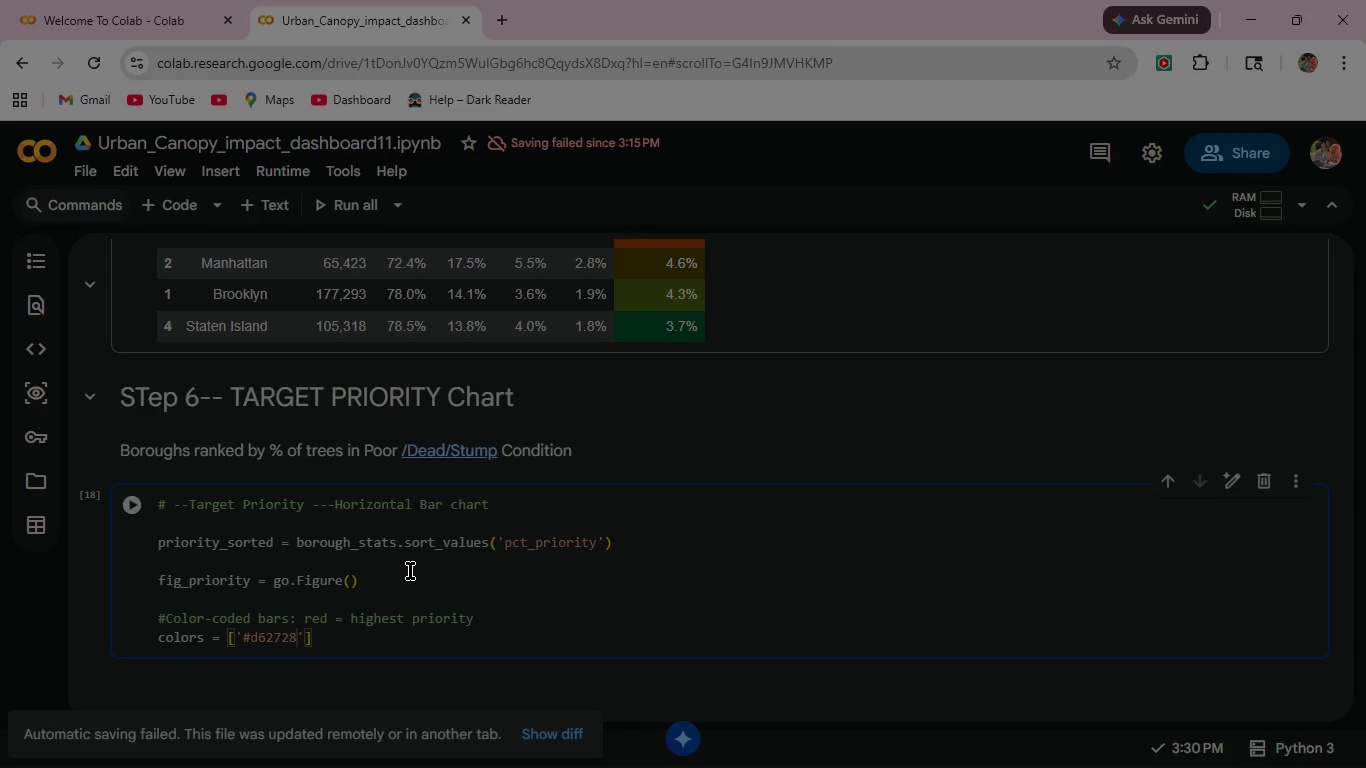 
wait(5.55)
 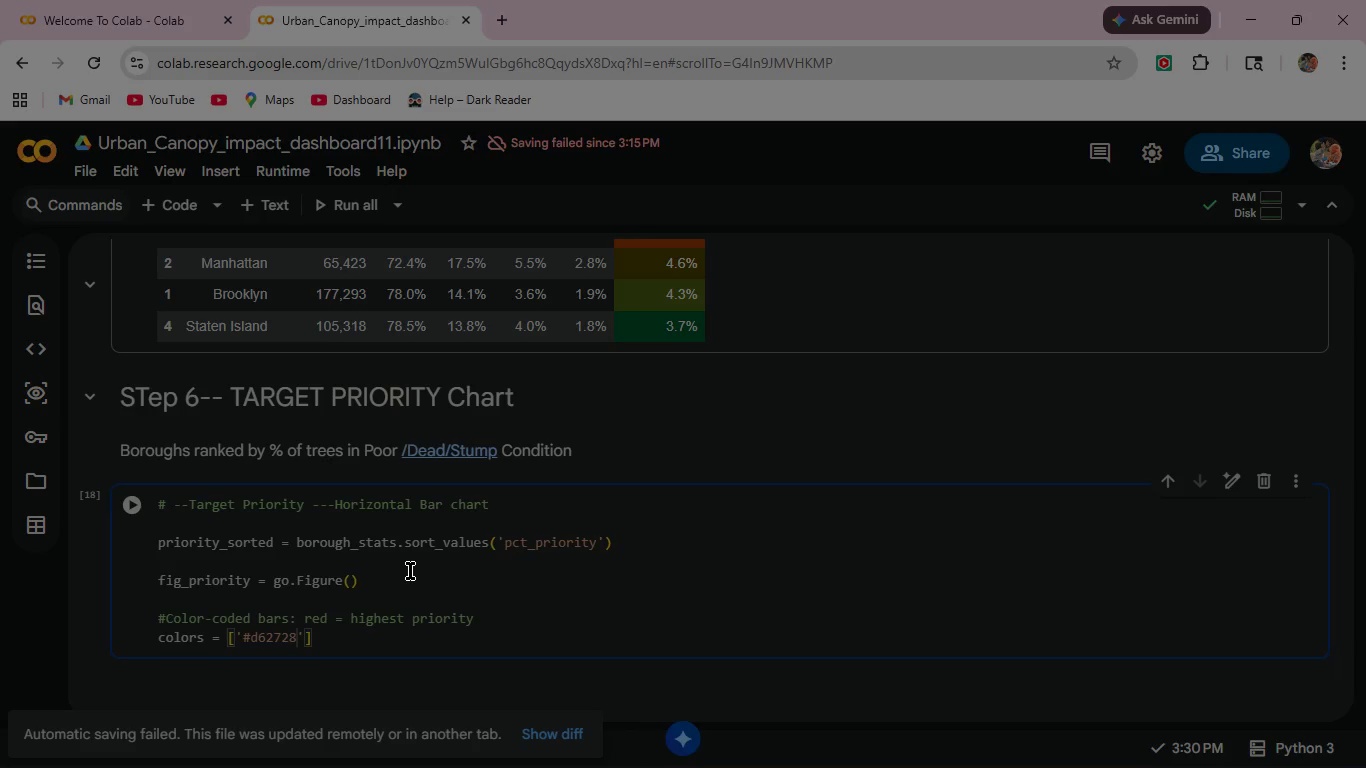 
key(ArrowRight)
 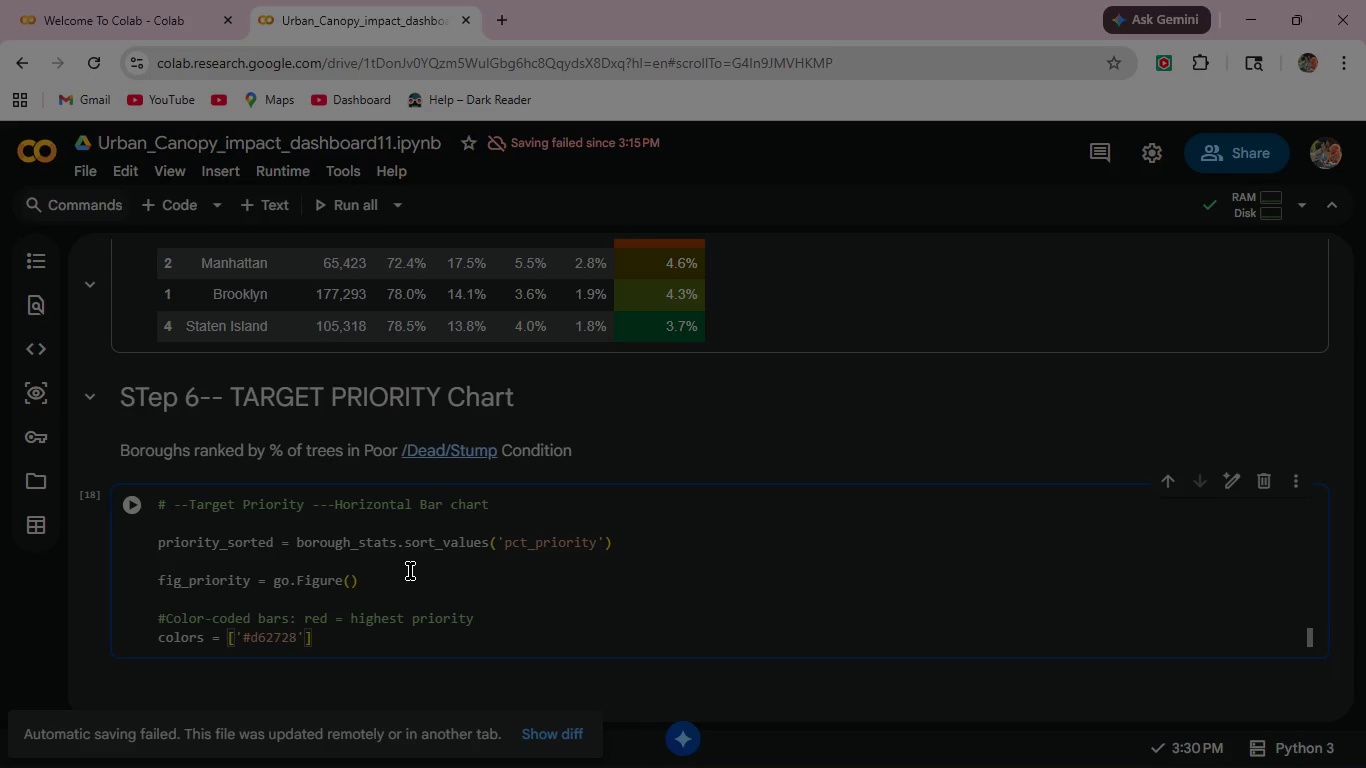 
type( if v==)
 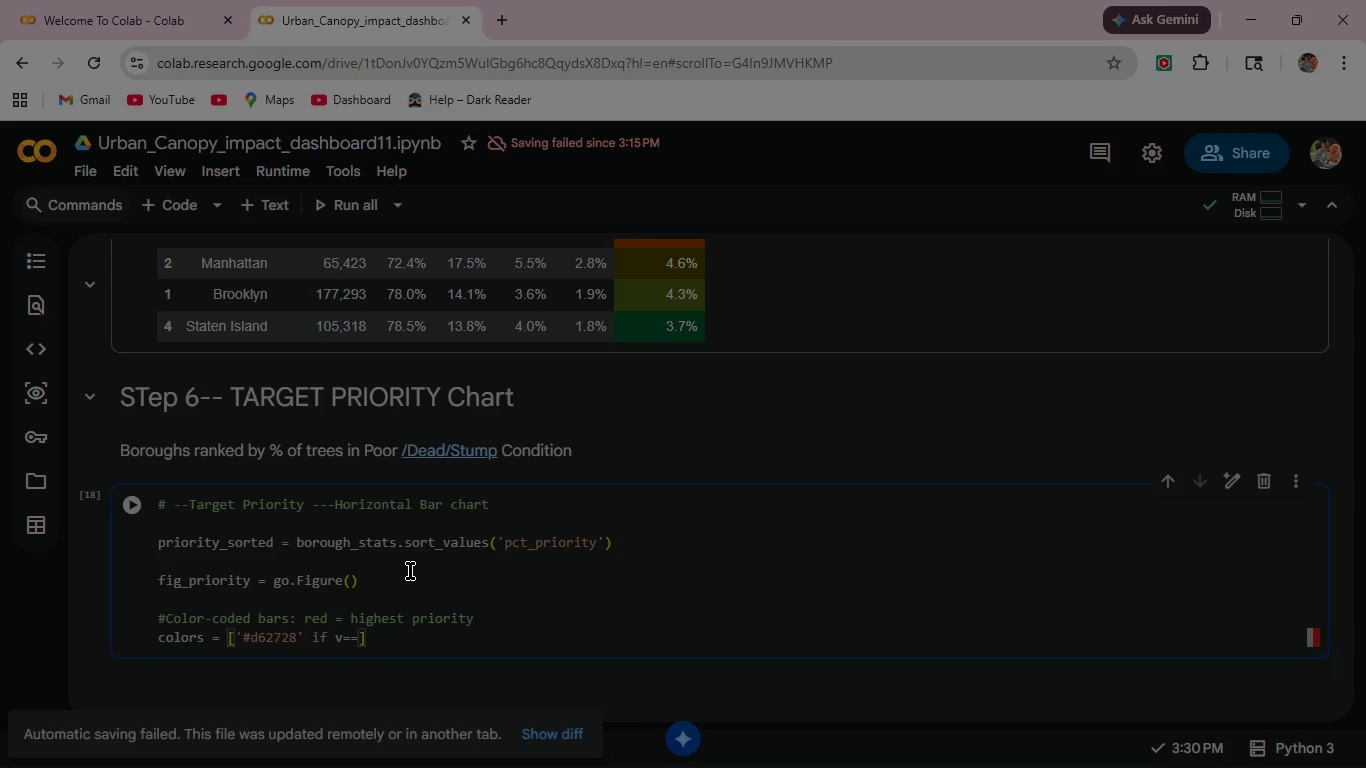 
type( prio)
 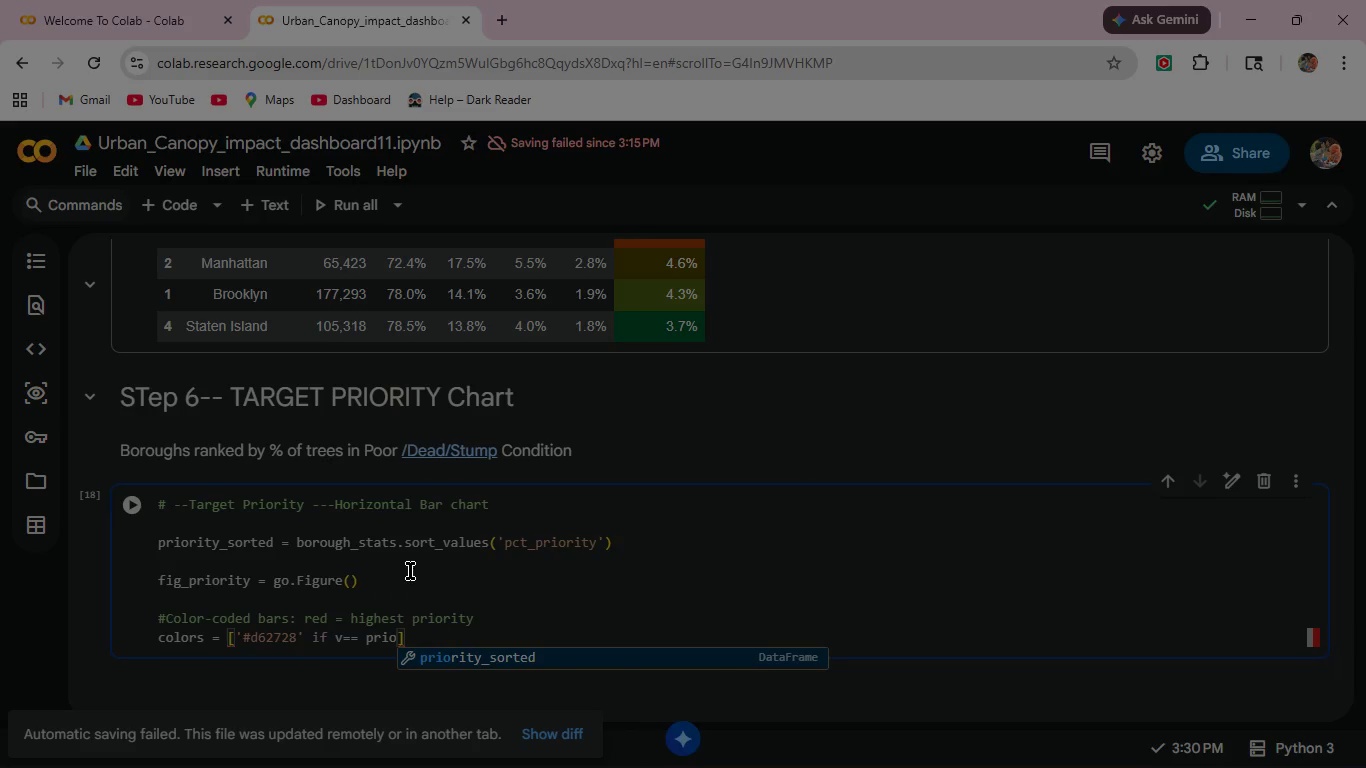 
key(Enter)
 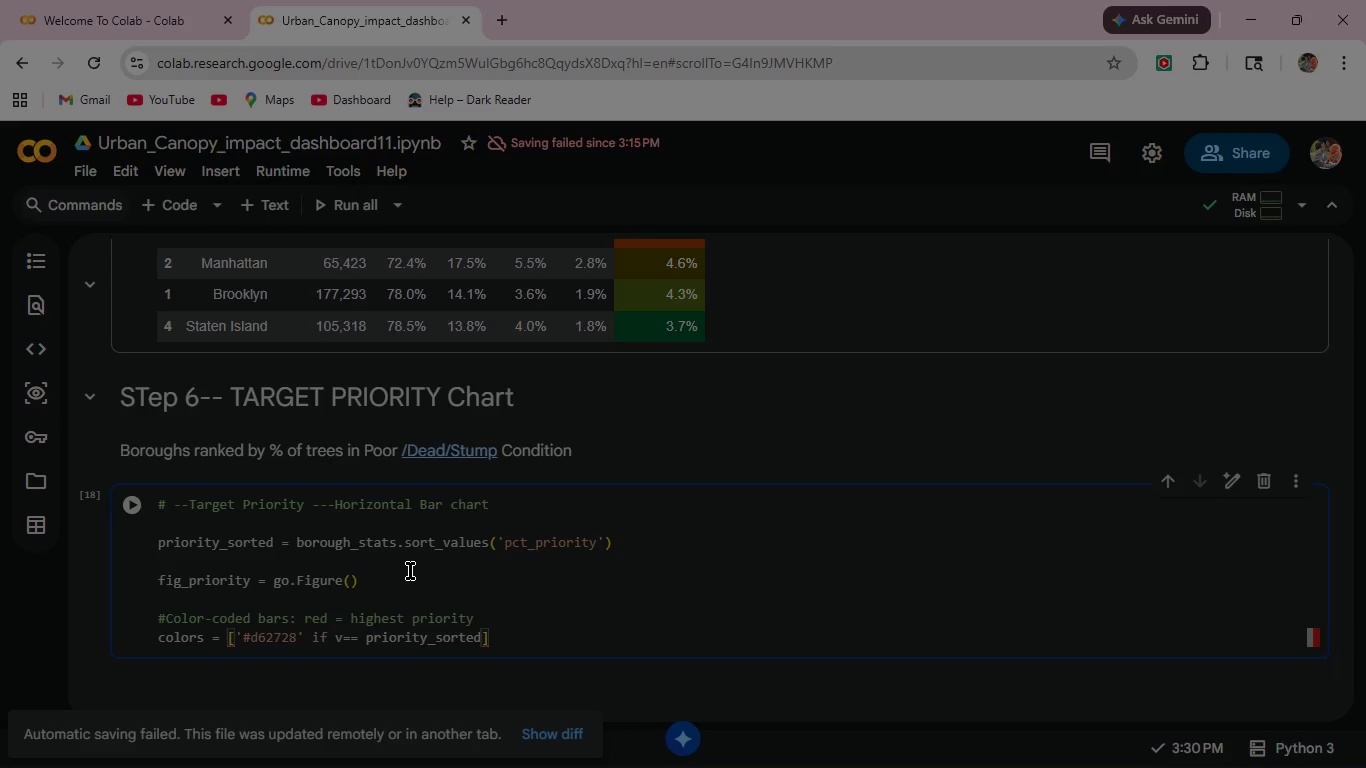 
type(['pc)
 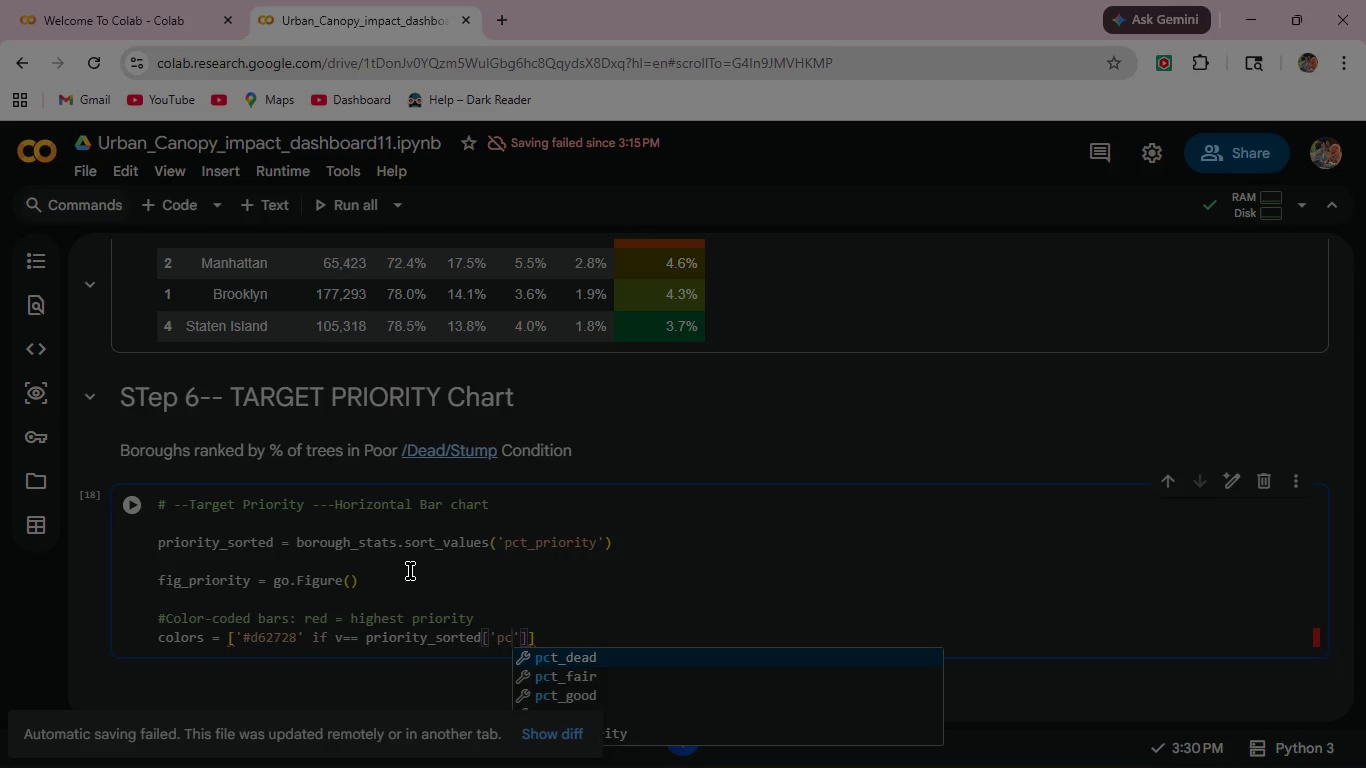 
key(ArrowDown)
 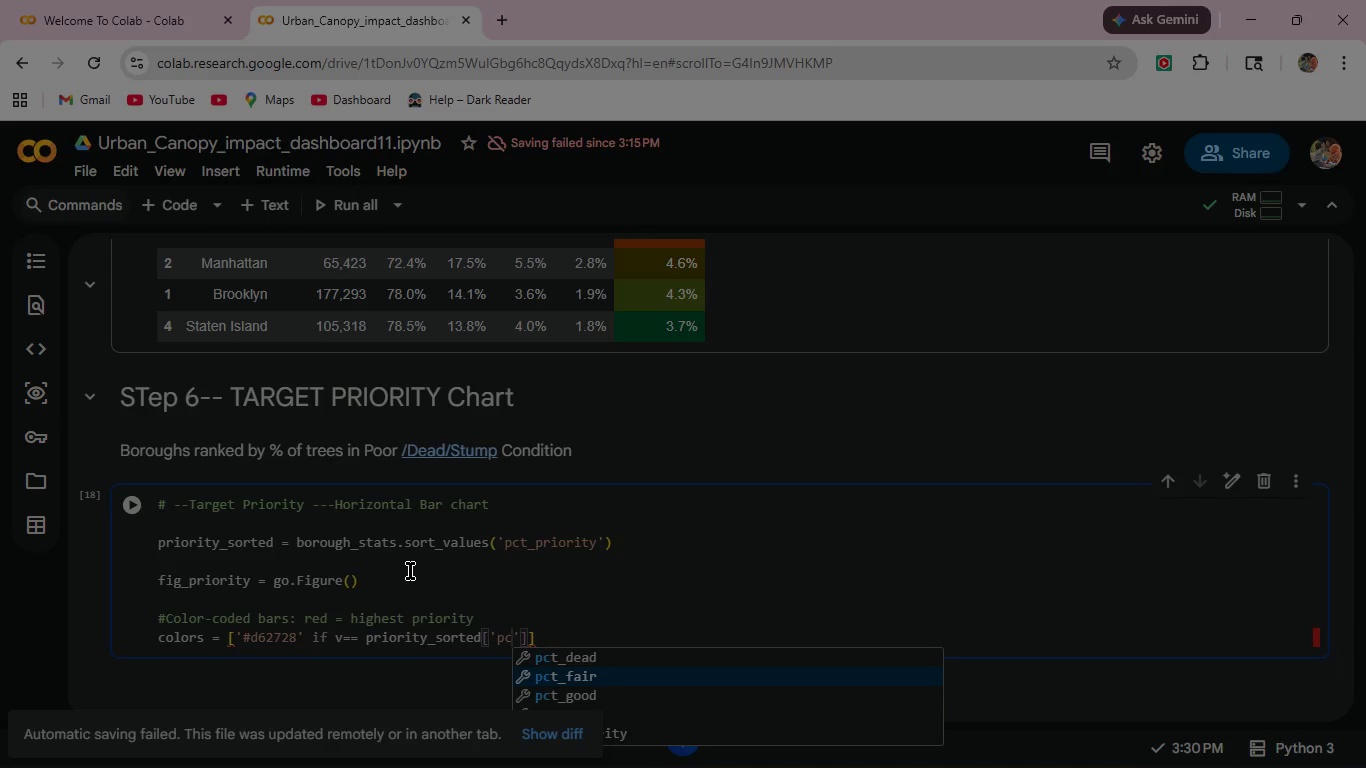 
key(ArrowDown)
 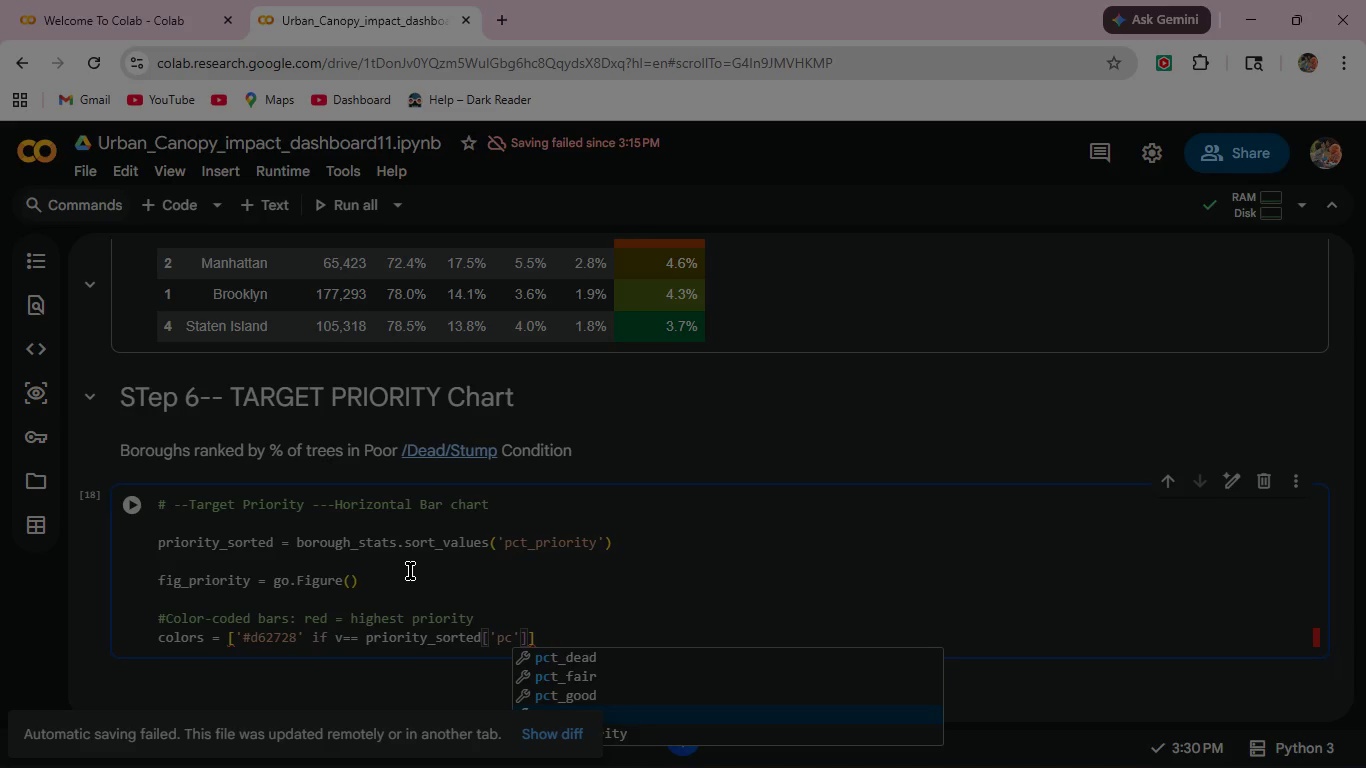 
key(ArrowDown)
 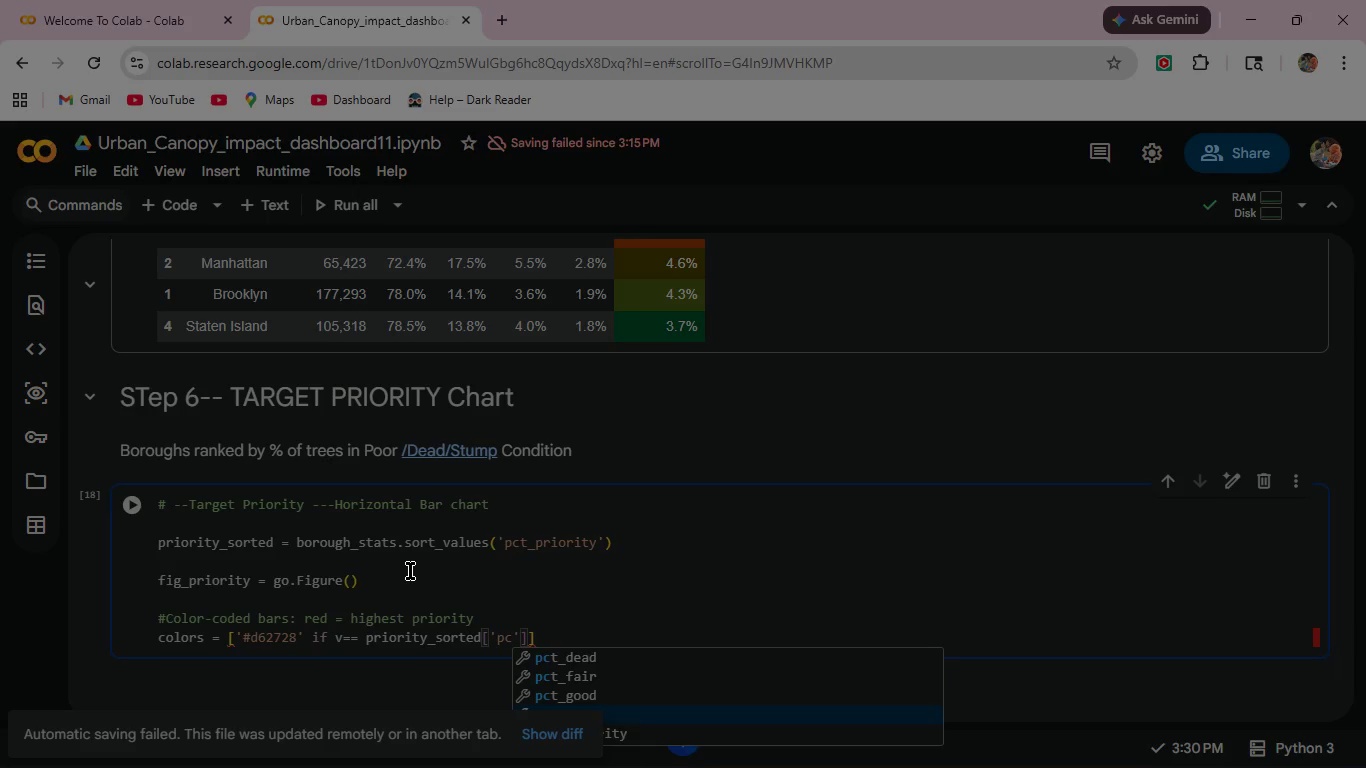 
key(ArrowDown)
 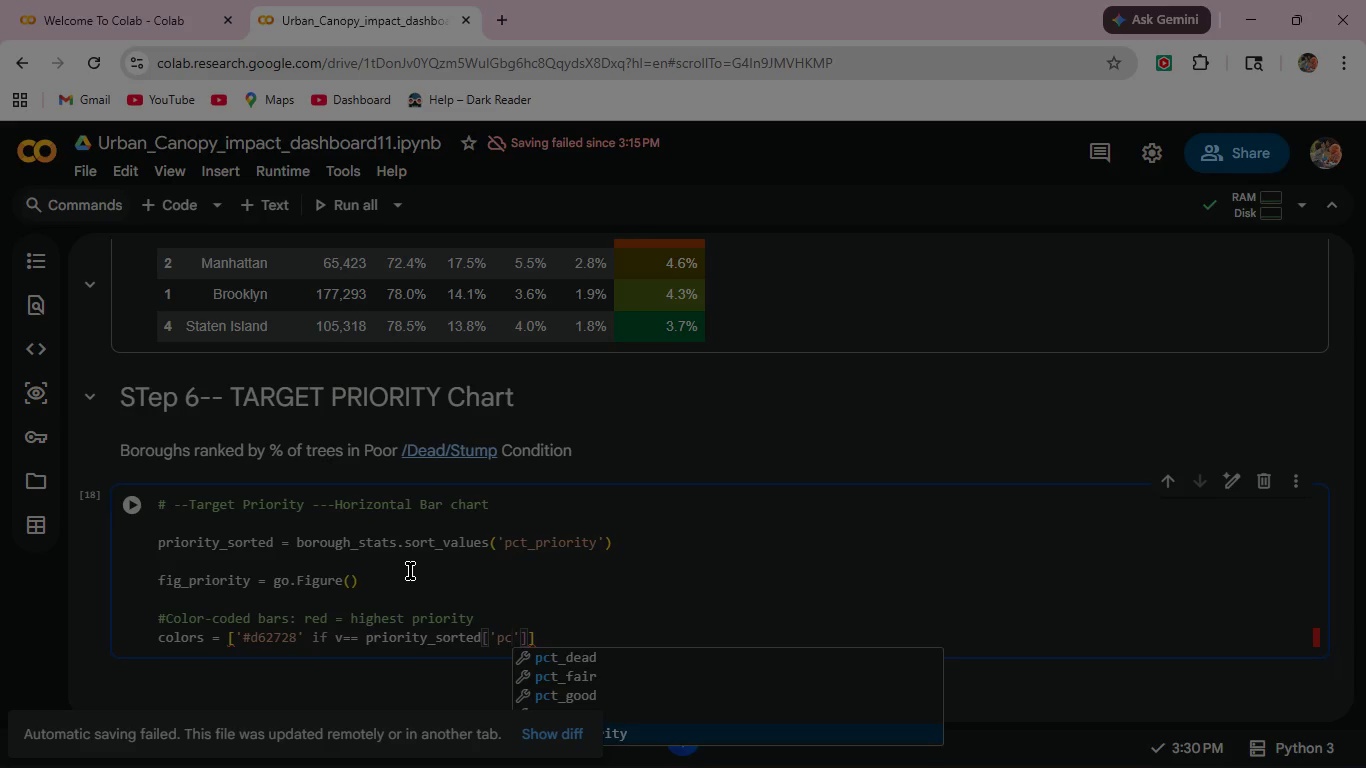 
key(Enter)
 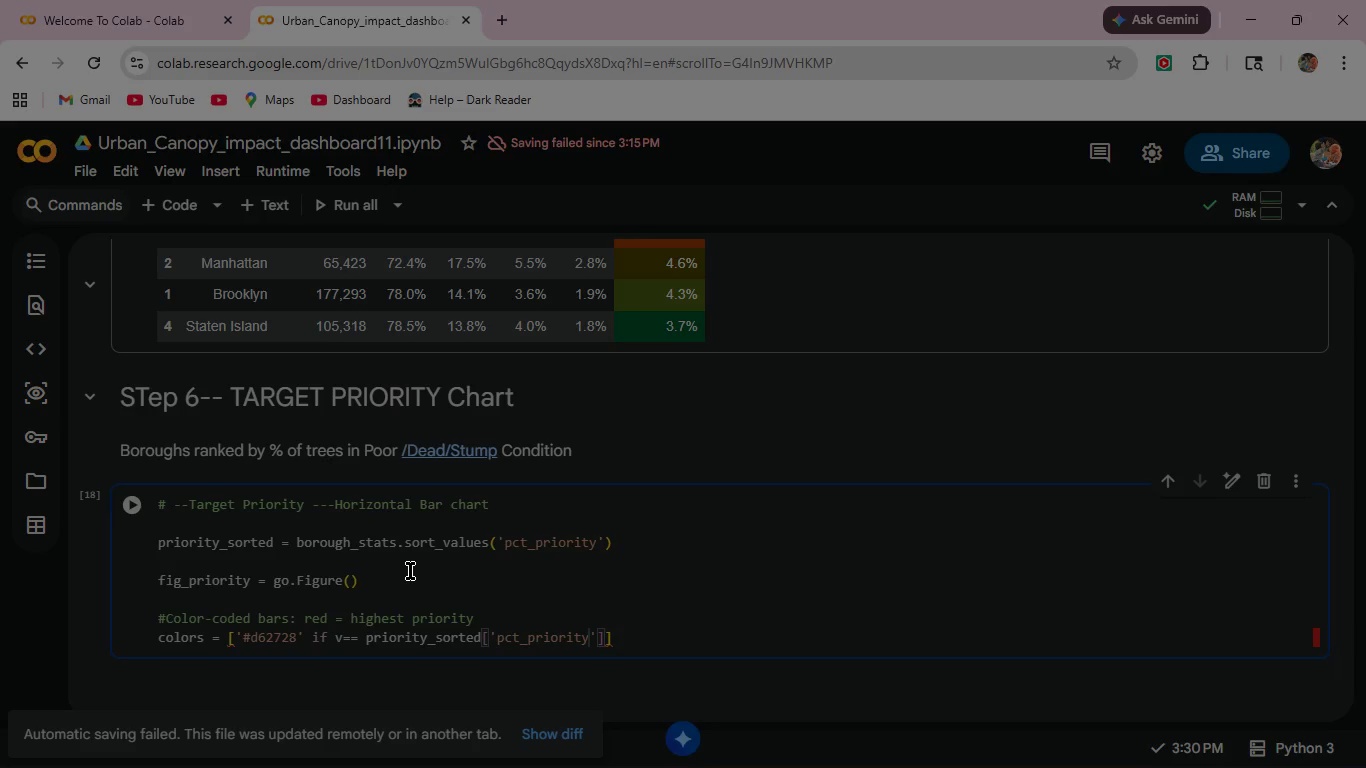 
key(ArrowRight)
 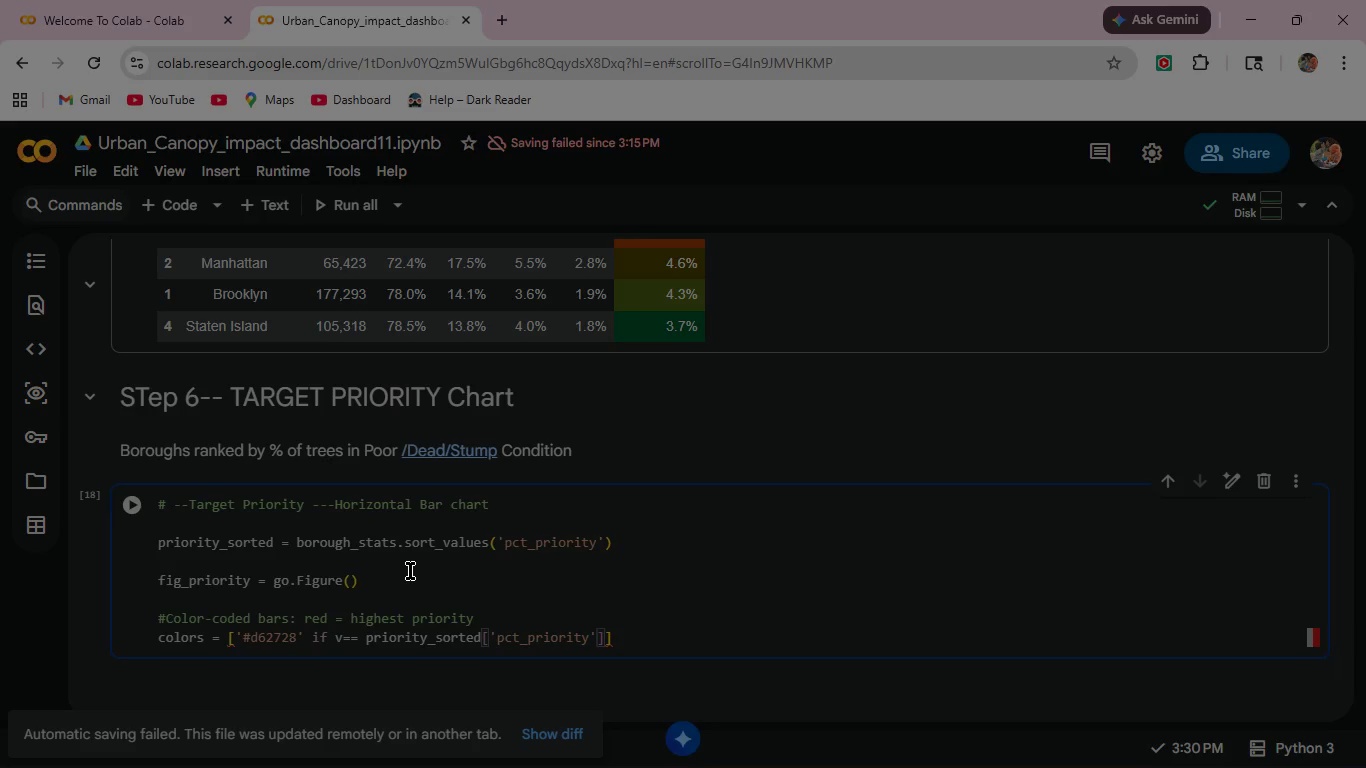 
key(ArrowRight)
 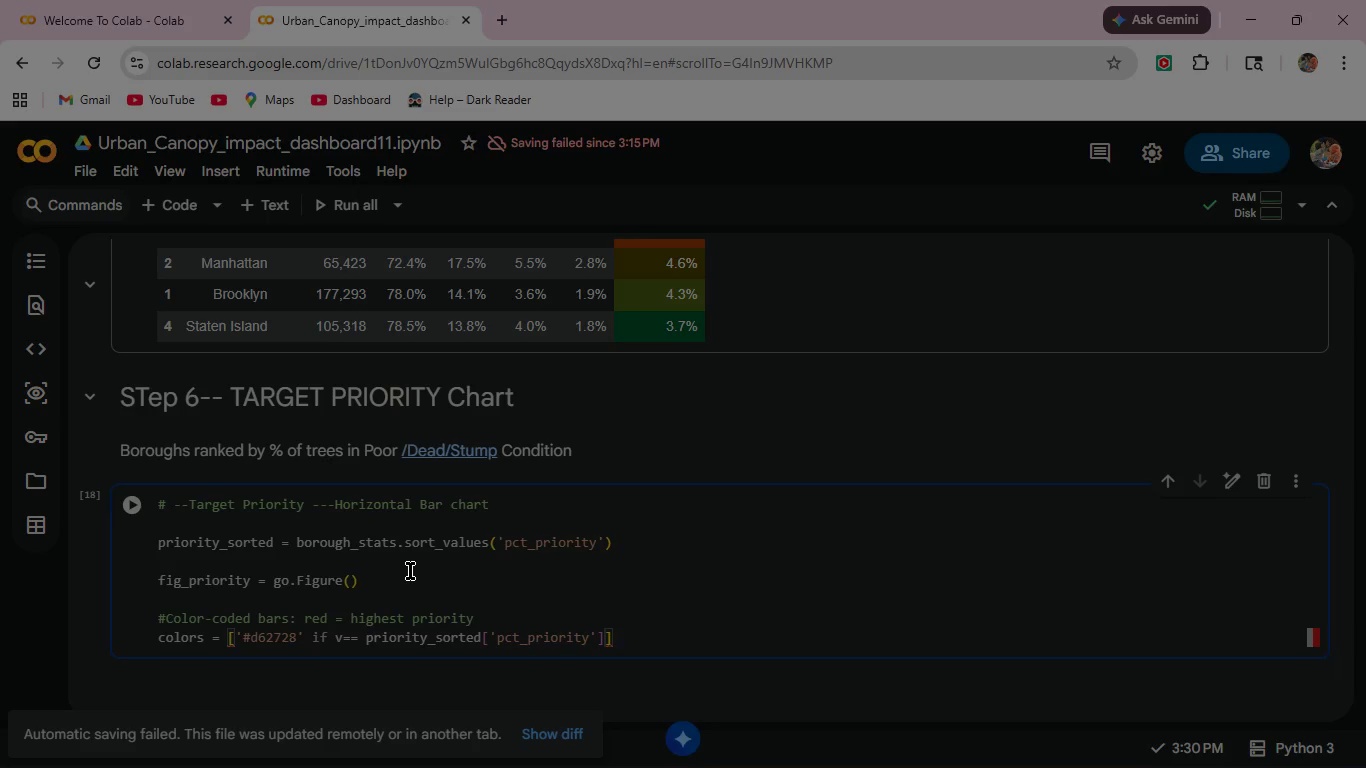 
type(.max()
 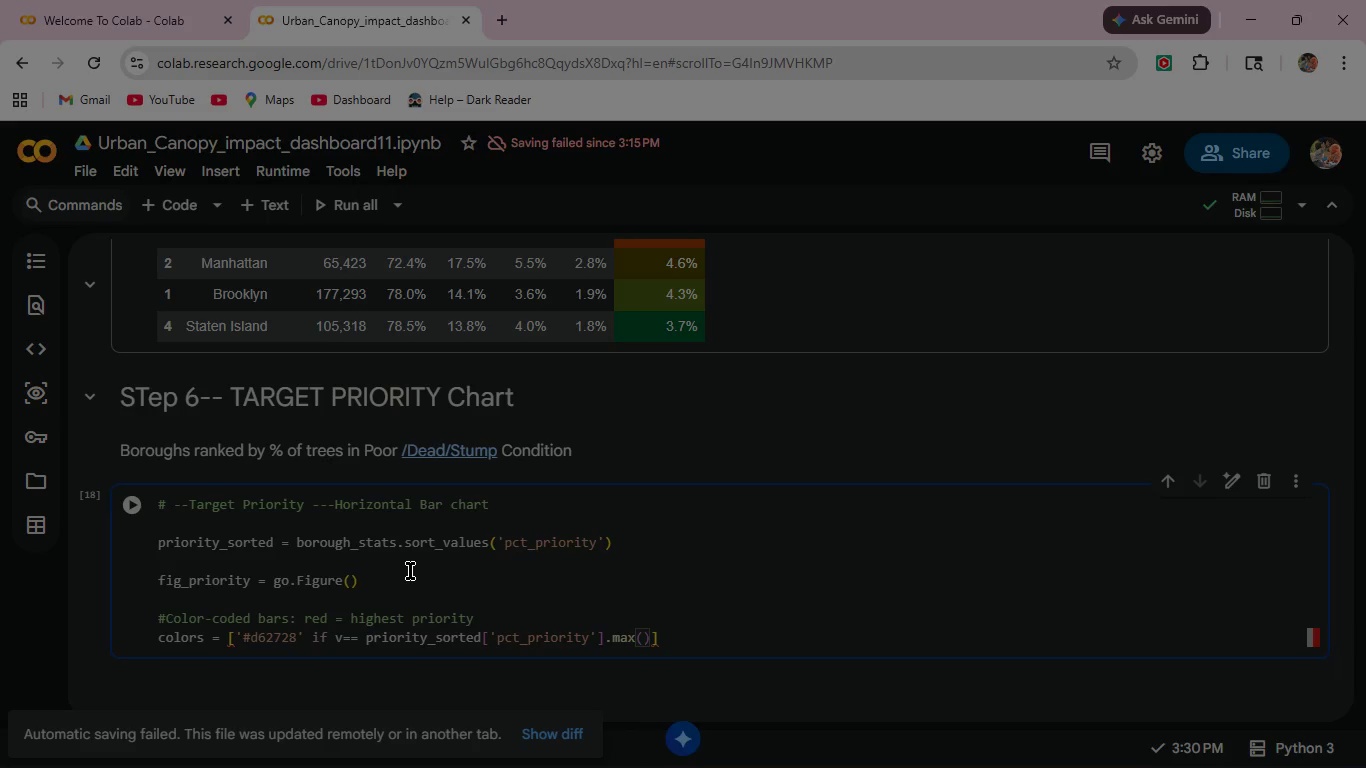 
wait(10.12)
 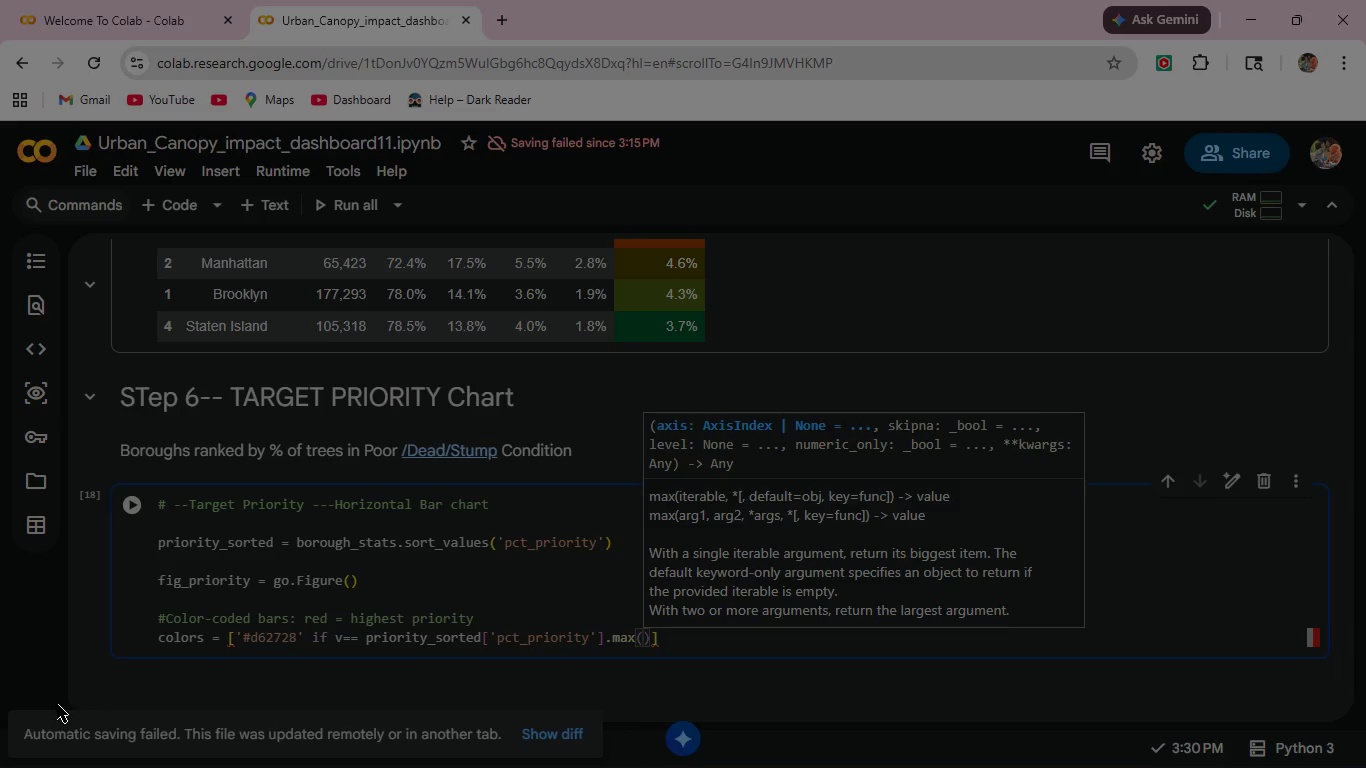 
left_click([651, 637])
 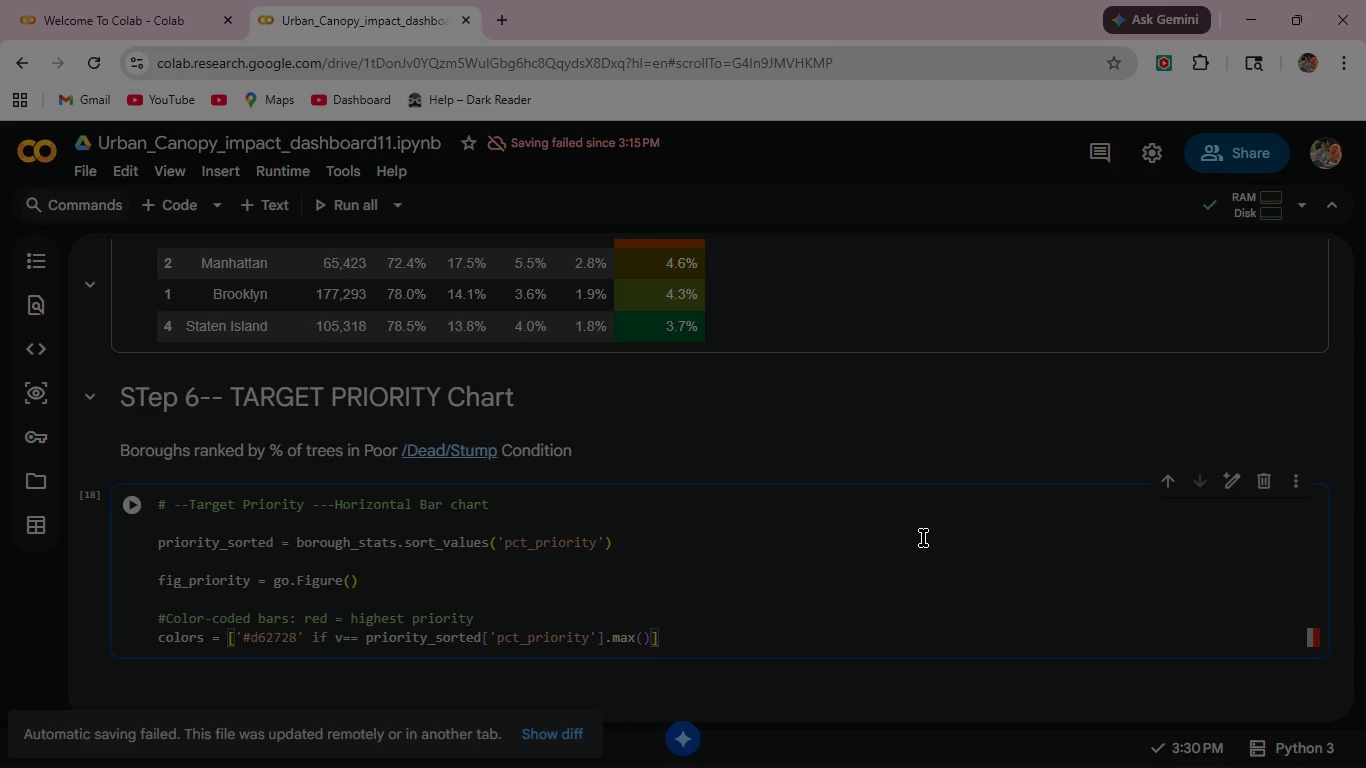 
key(Enter)
 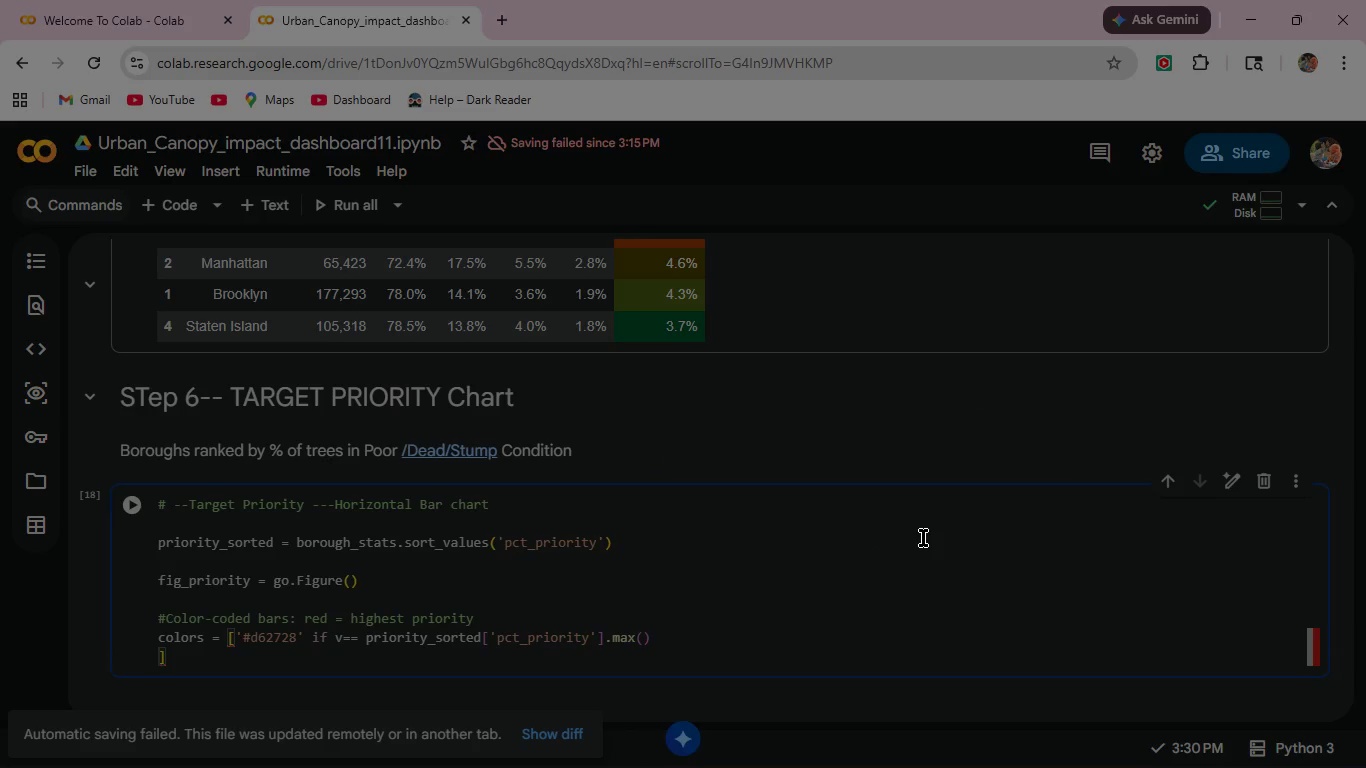 
hold_key(key=Space, duration=0.83)
 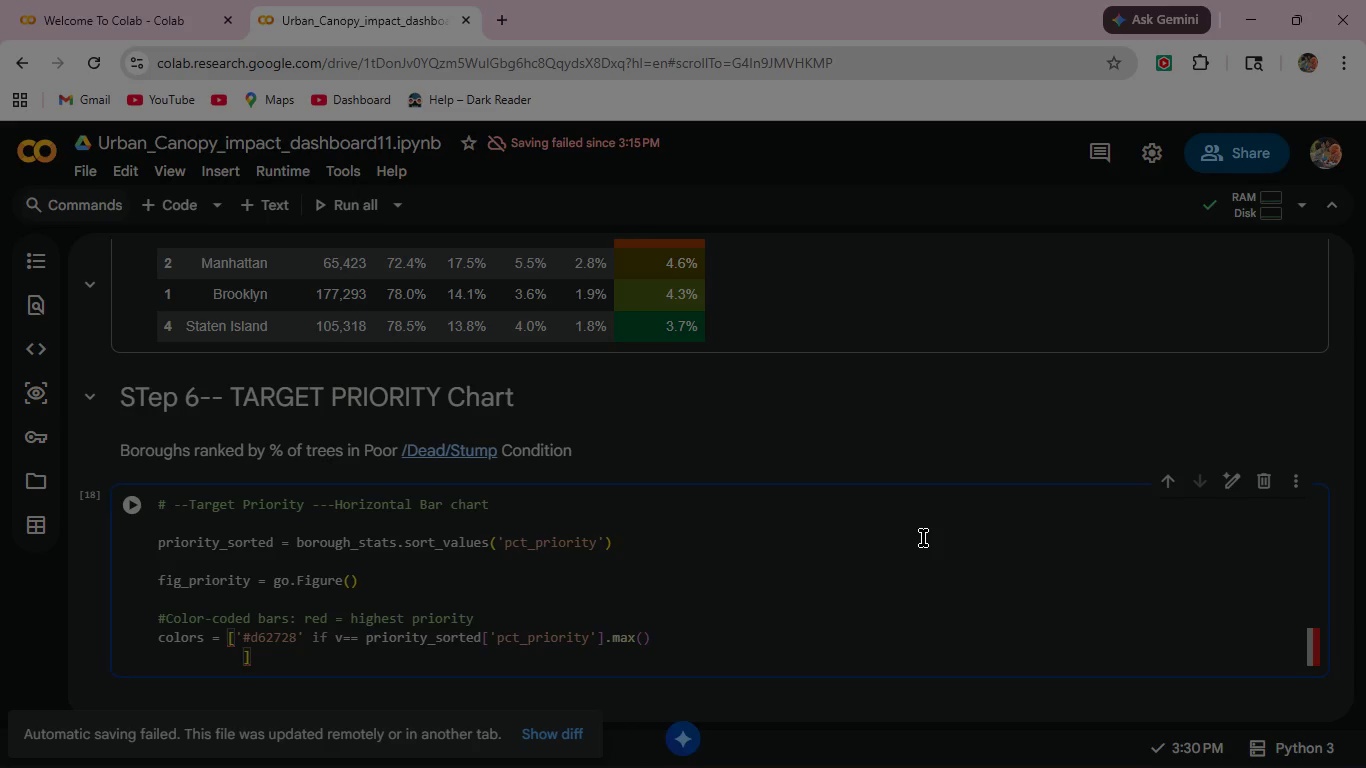 
key(Backspace)
type(else '#ff7f0e)
 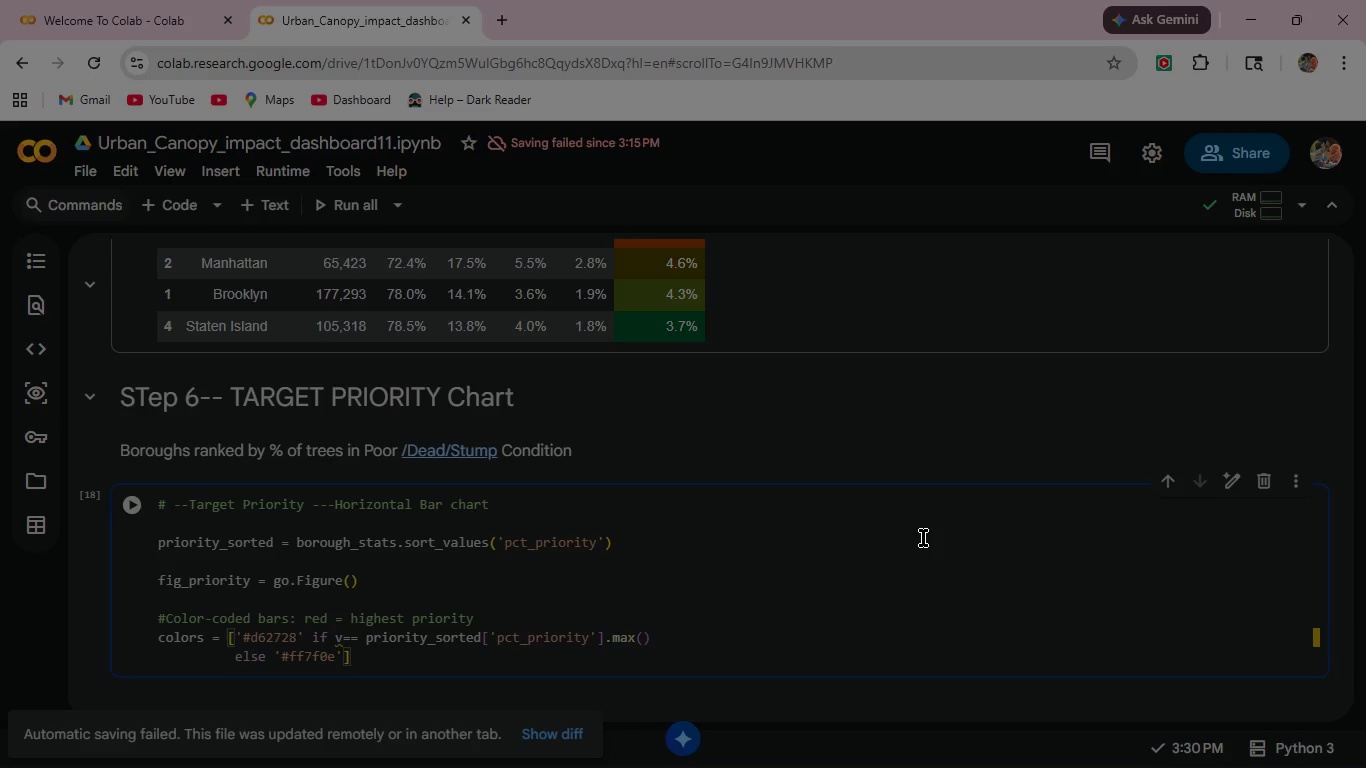 
key(ArrowRight)
 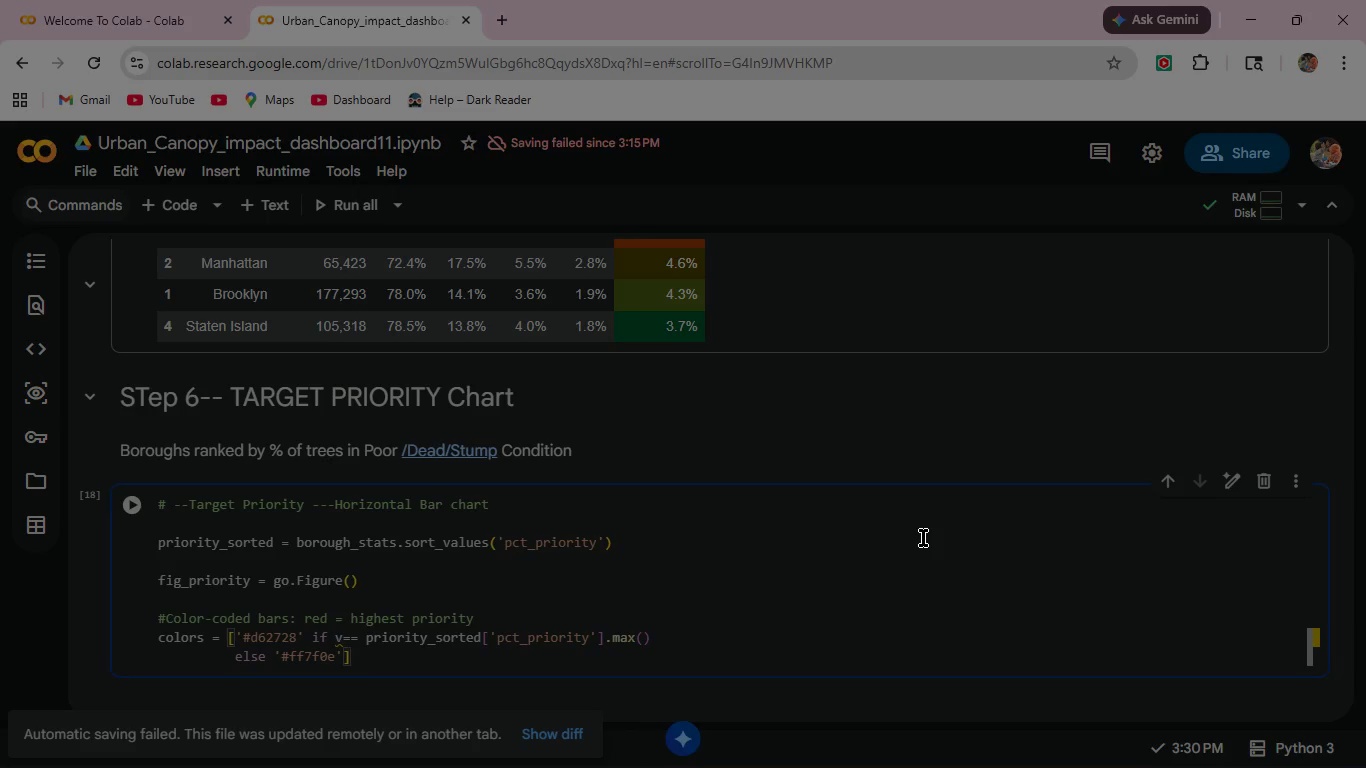 
type( if v > = )
 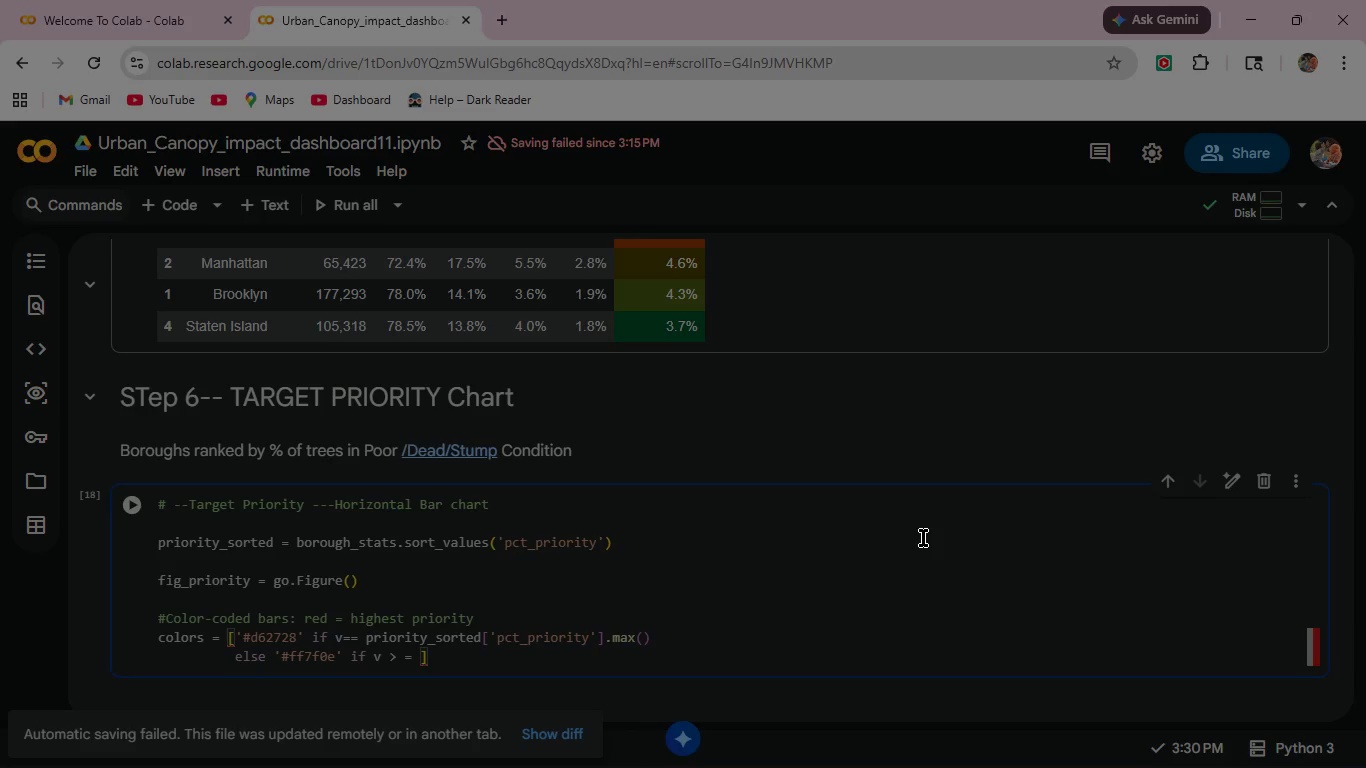 
type(prio)
 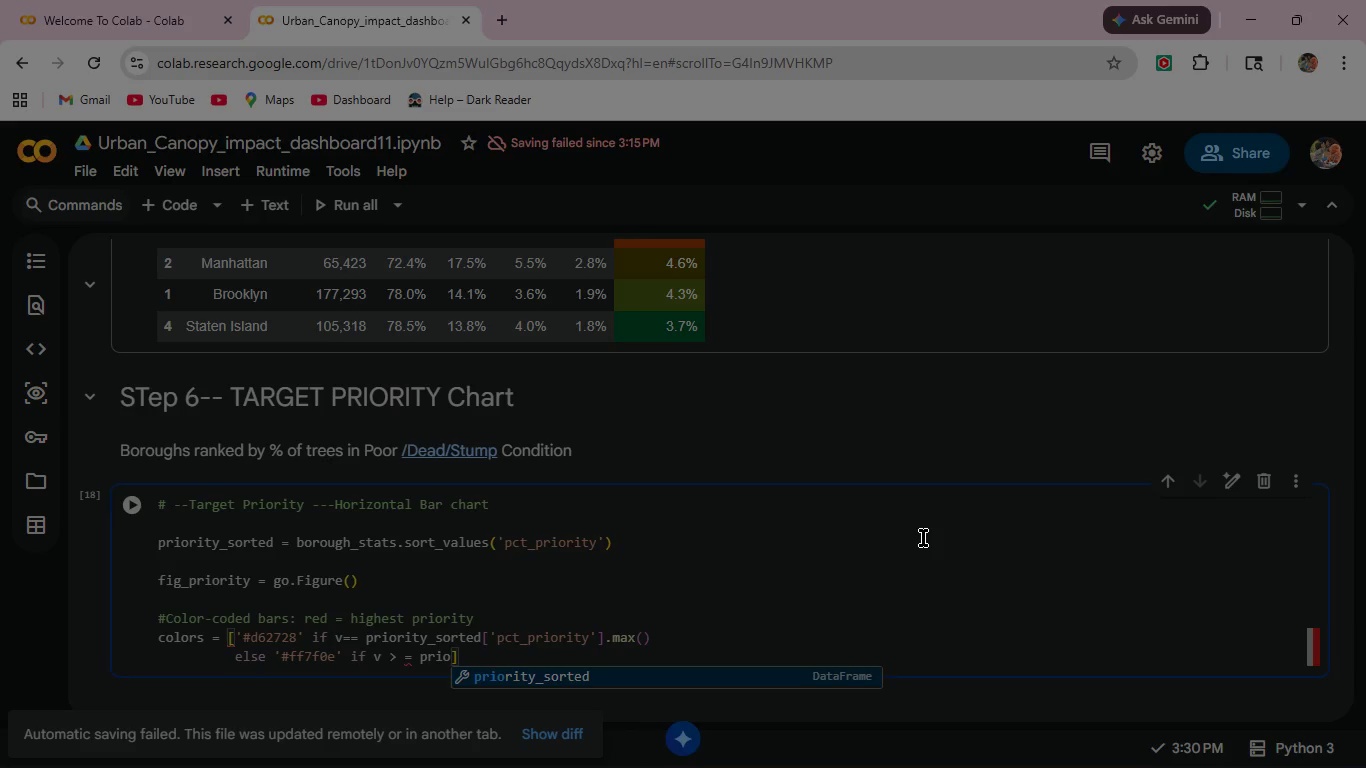 
key(Enter)
 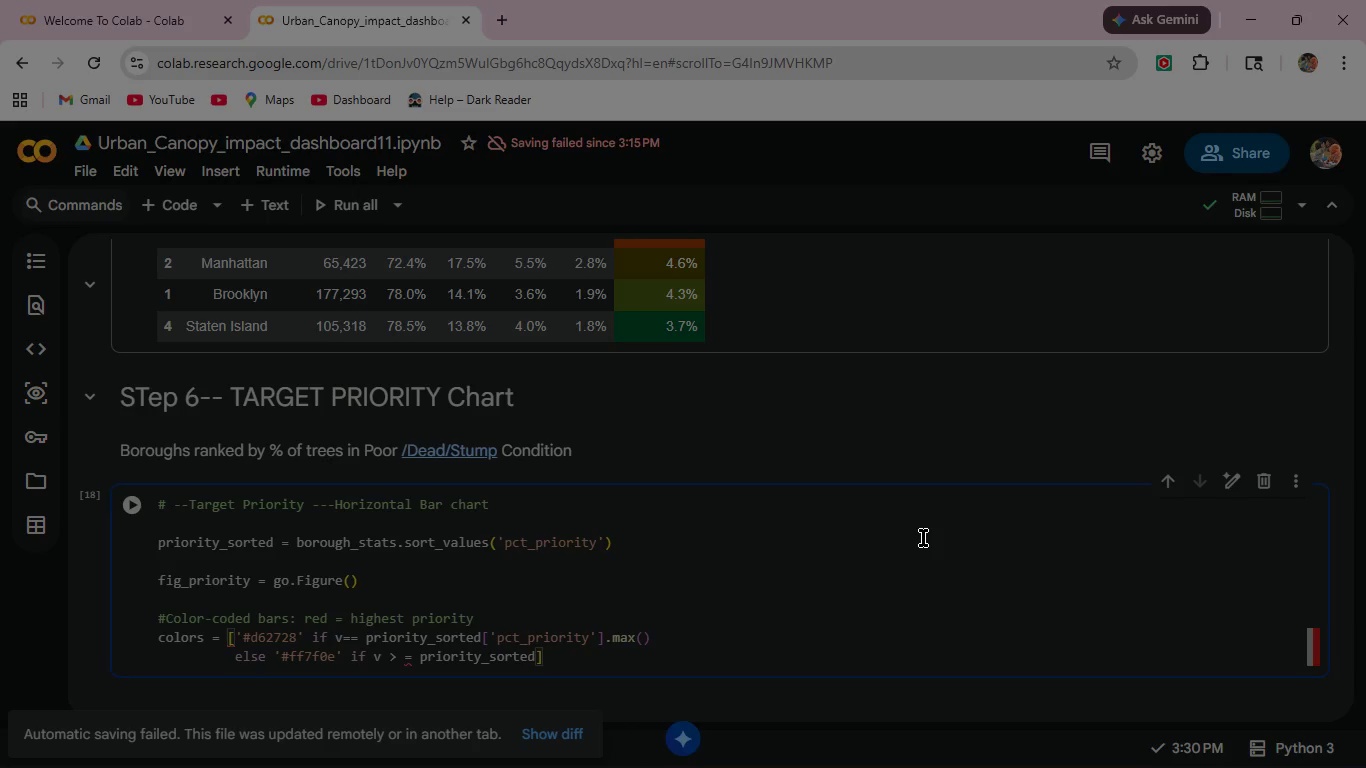 
key(BracketLeft)
 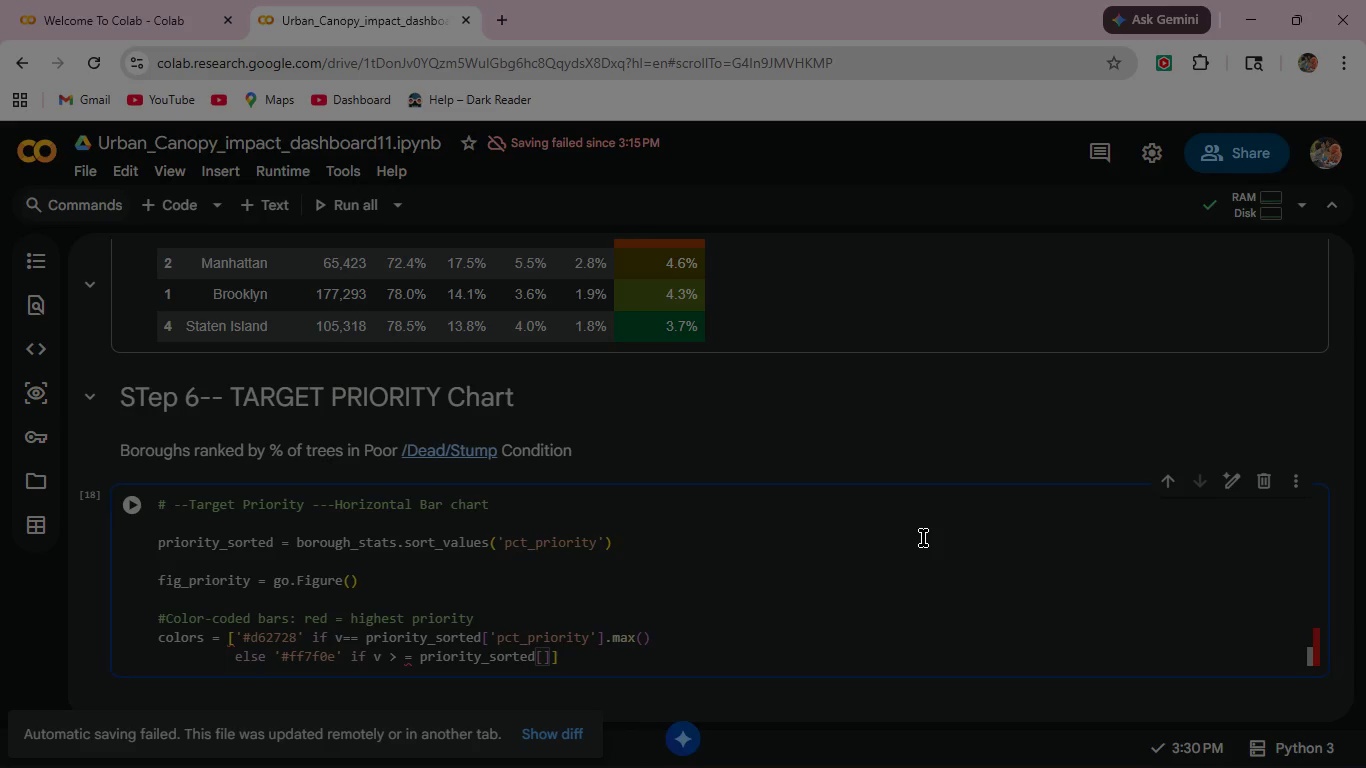 
key(Quote)
 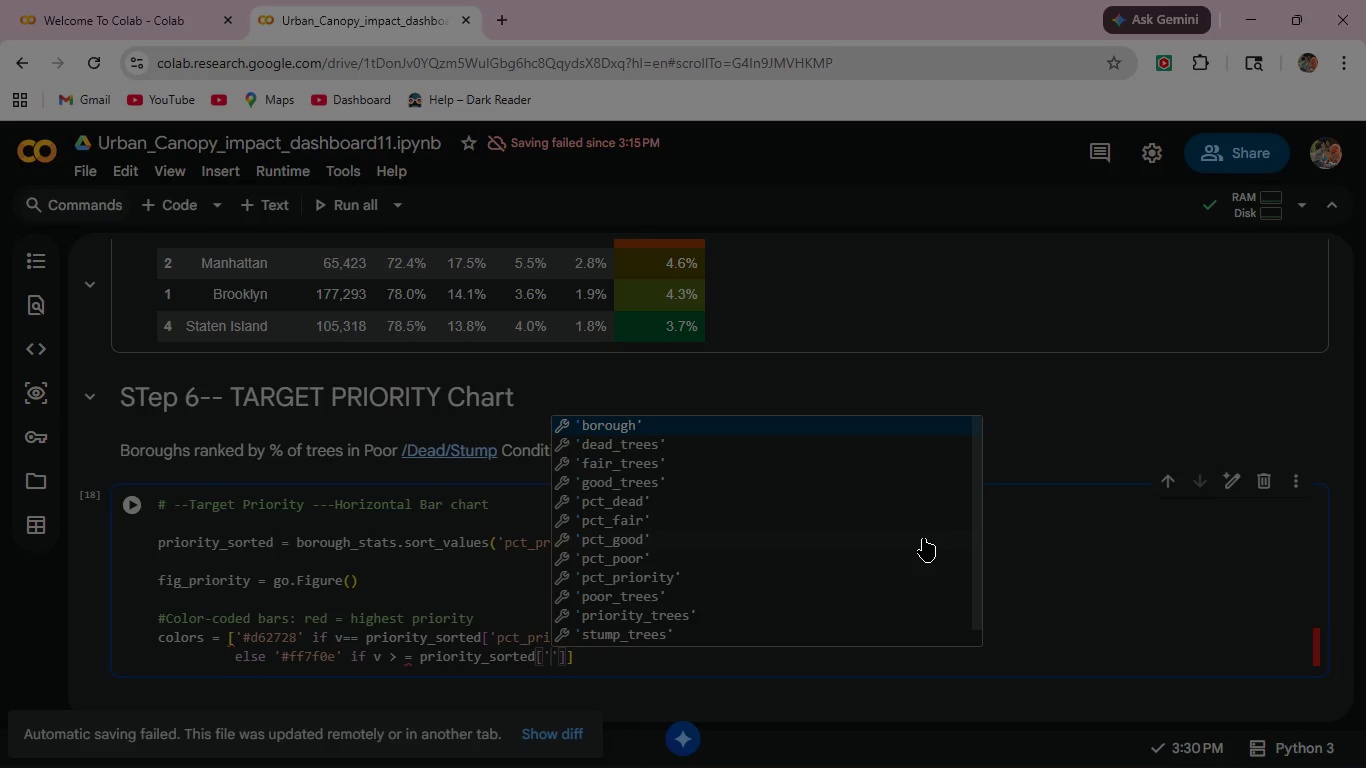 
key(ArrowDown)
 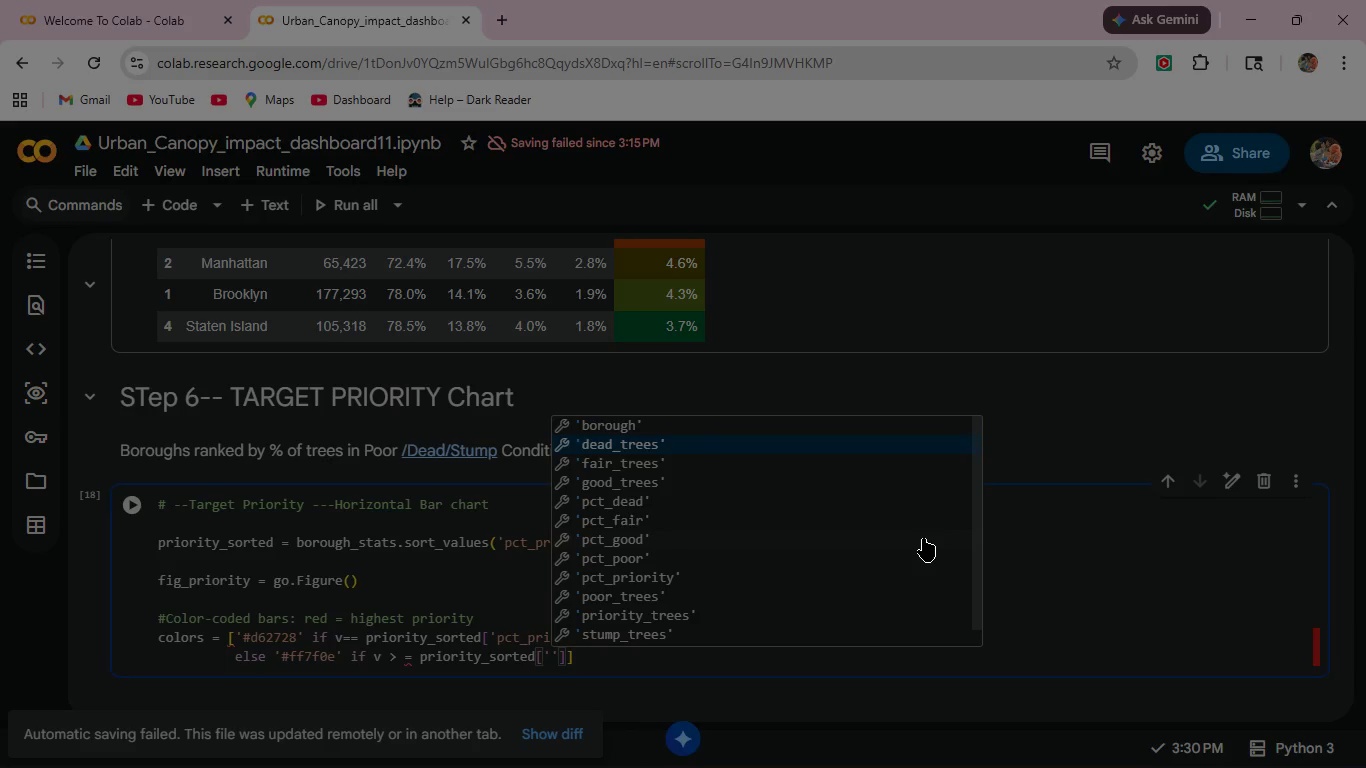 
key(ArrowDown)
 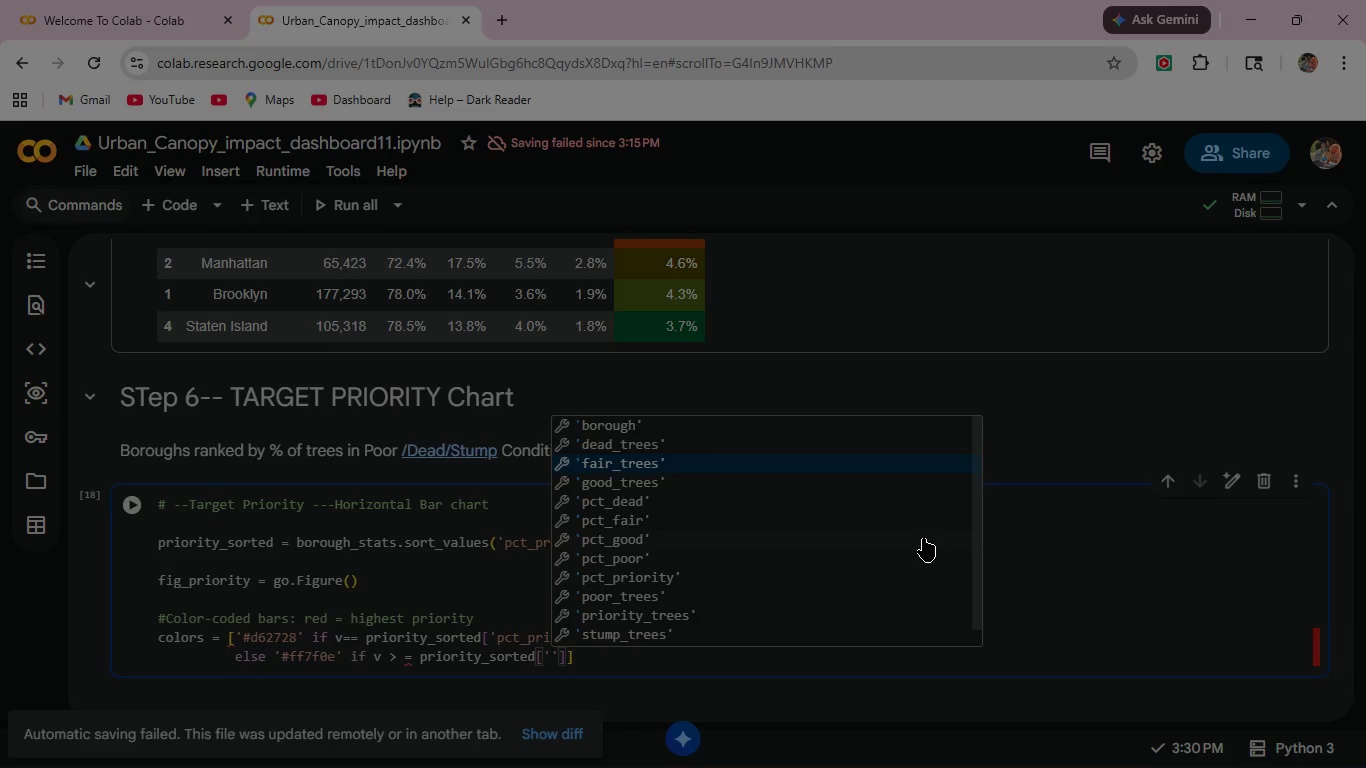 
key(ArrowDown)
 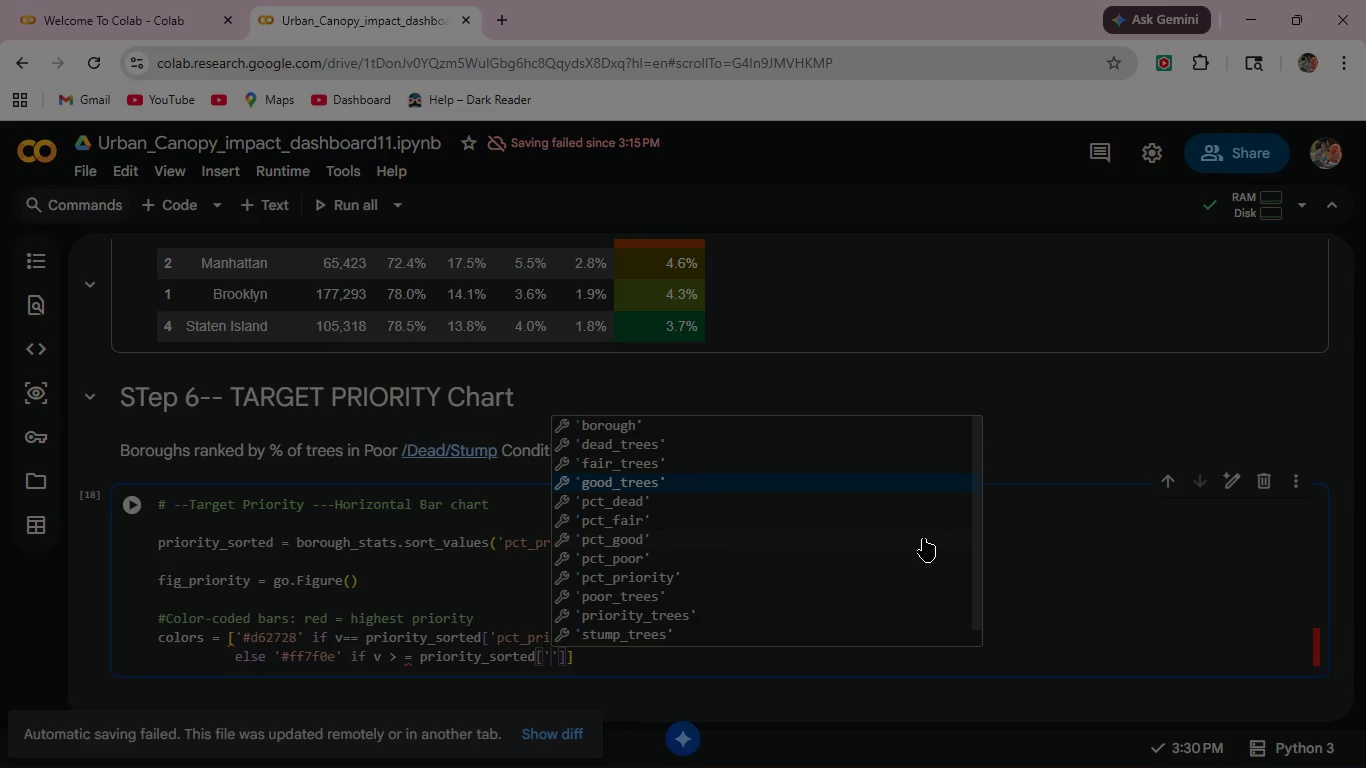 
key(ArrowDown)
 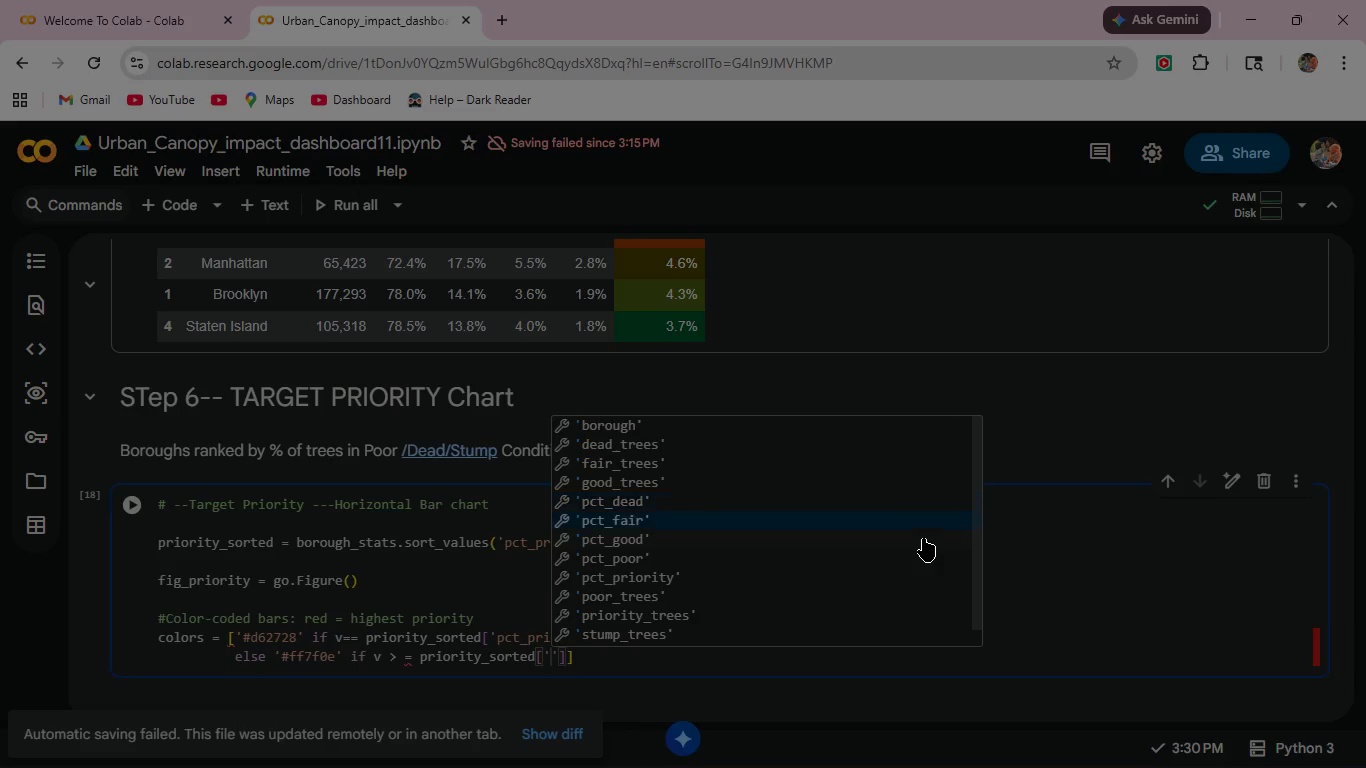 
key(ArrowDown)
 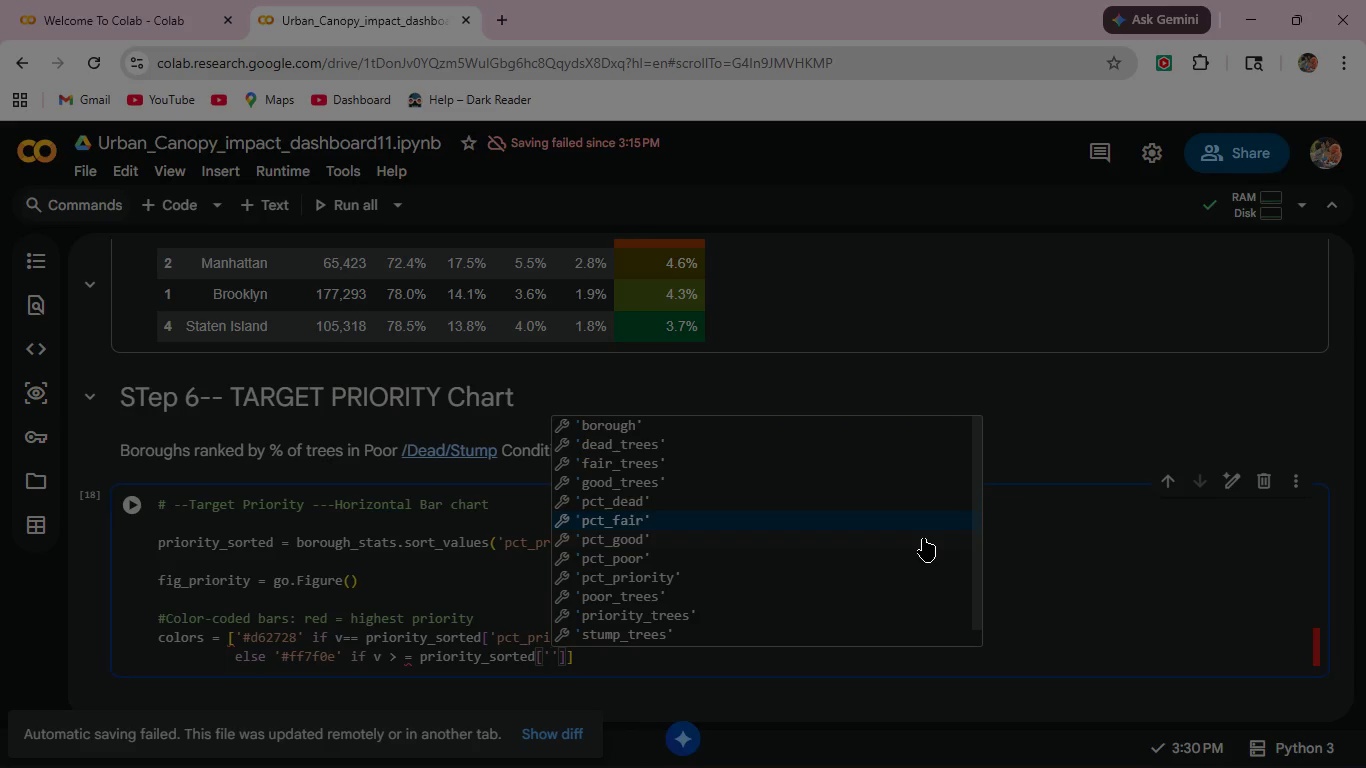 
key(ArrowDown)
 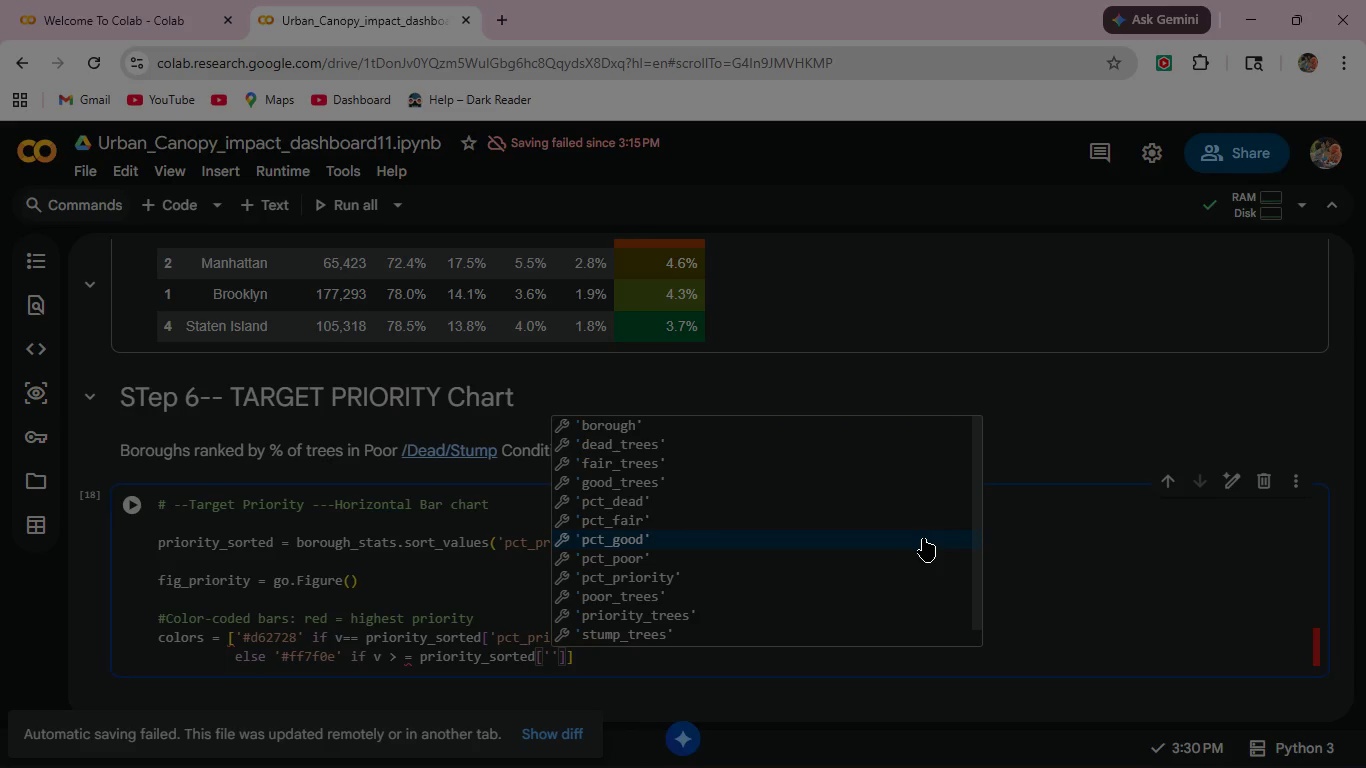 
key(ArrowDown)
 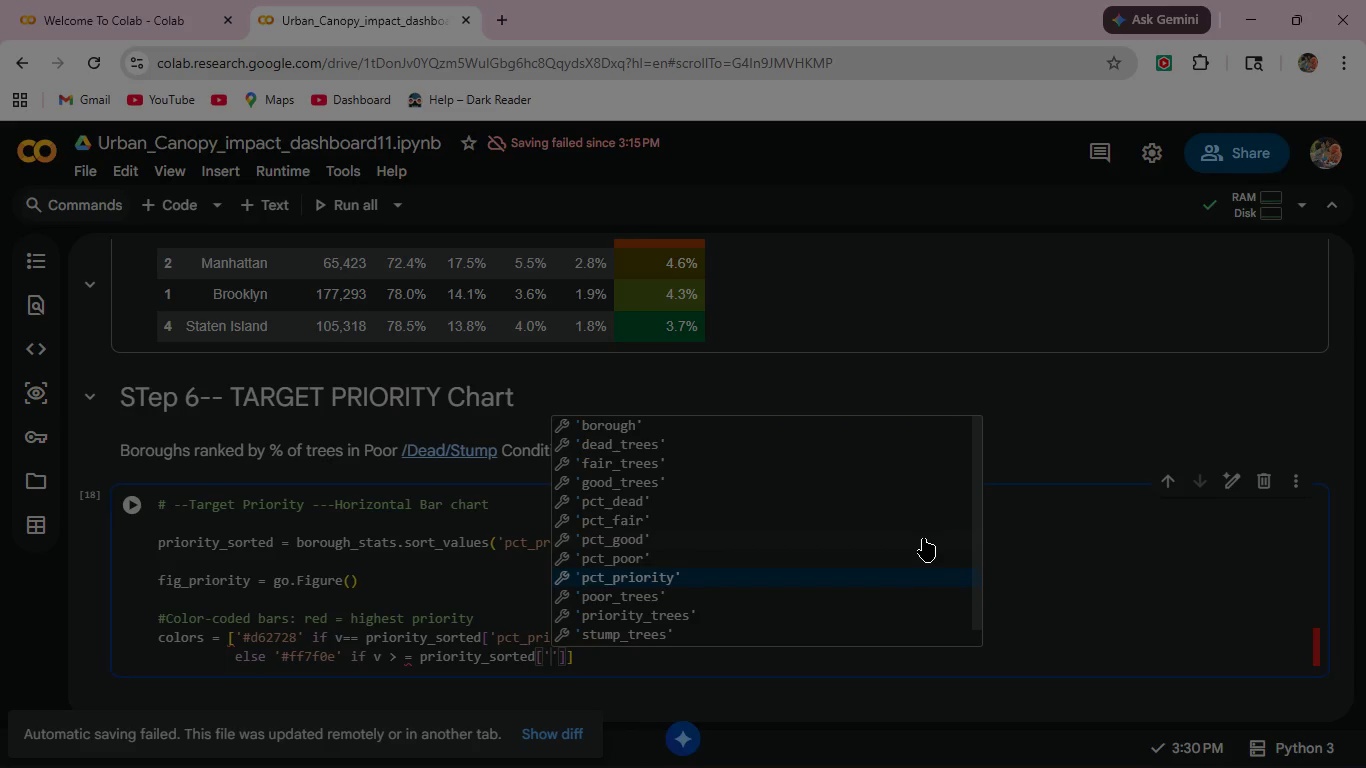 
key(ArrowDown)
 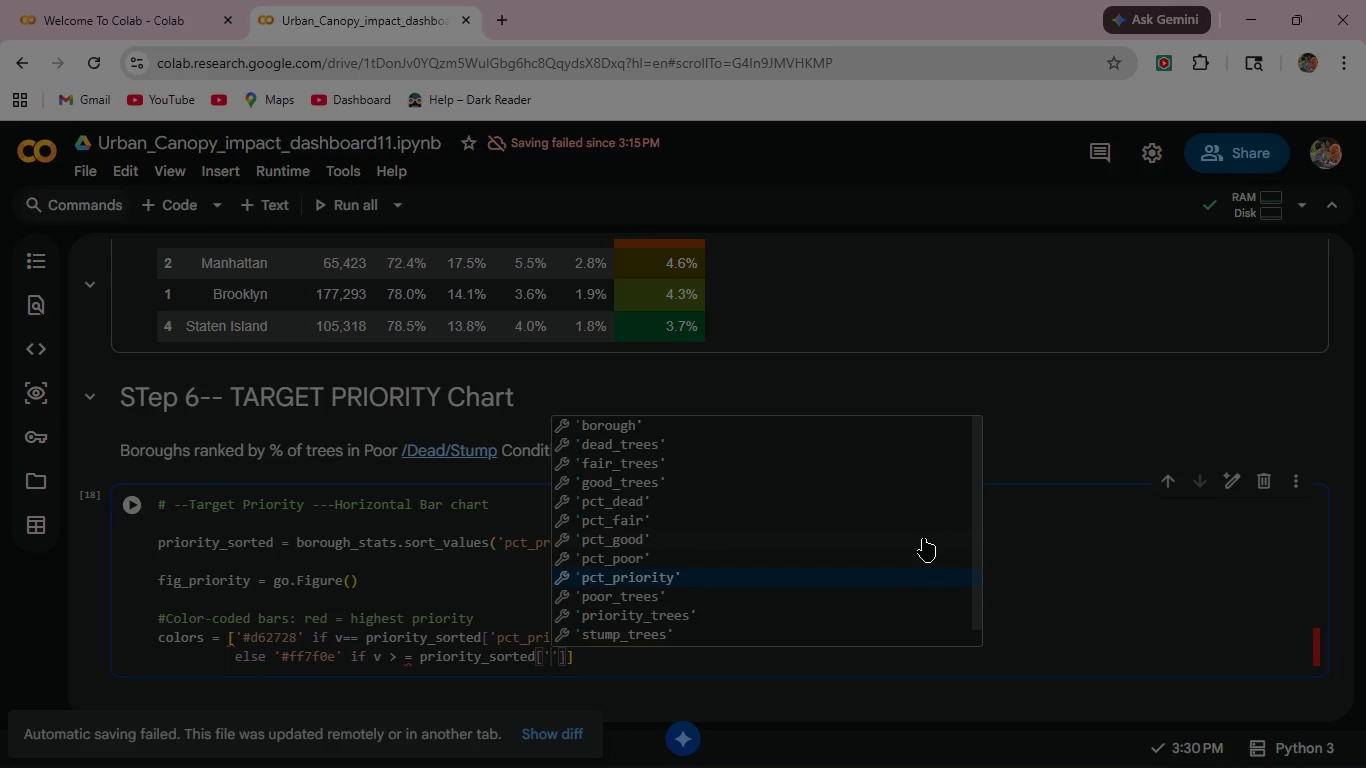 
key(Enter)
 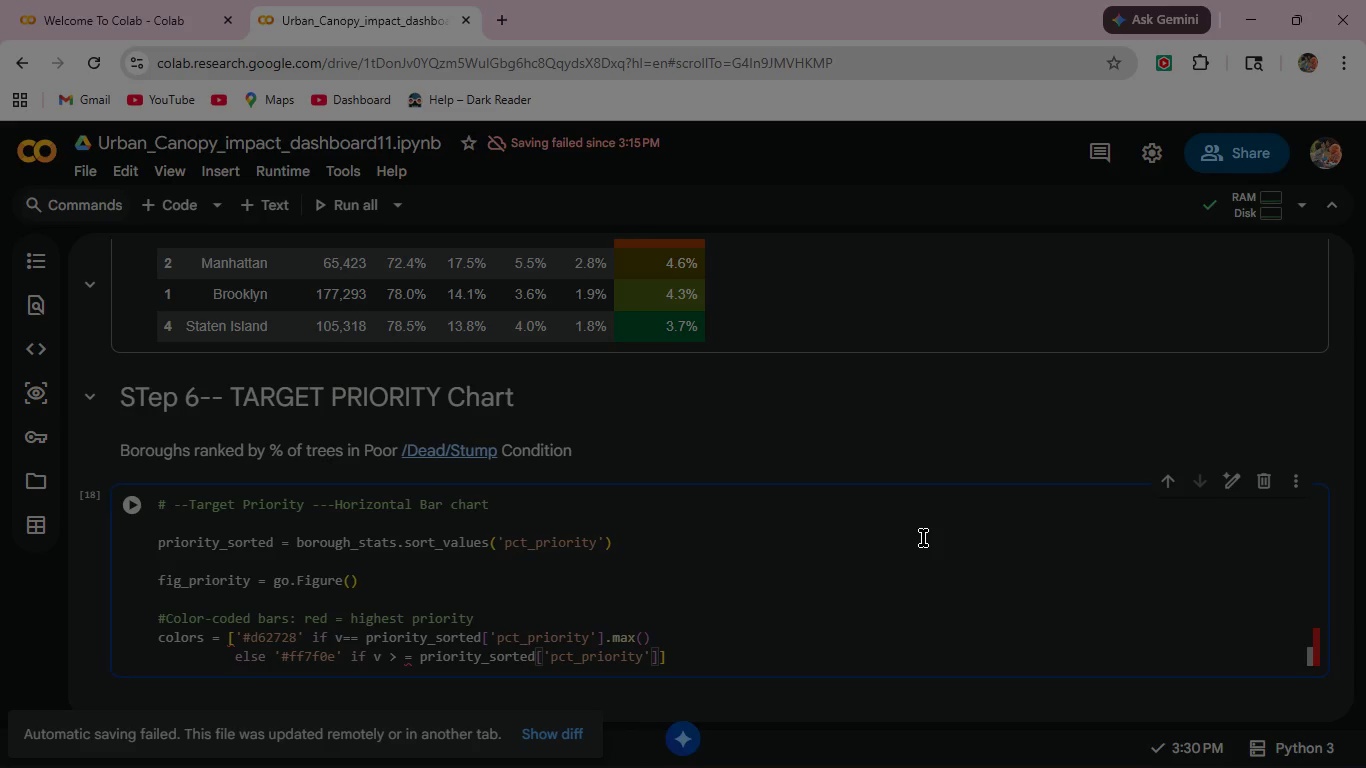 
key(ArrowRight)
 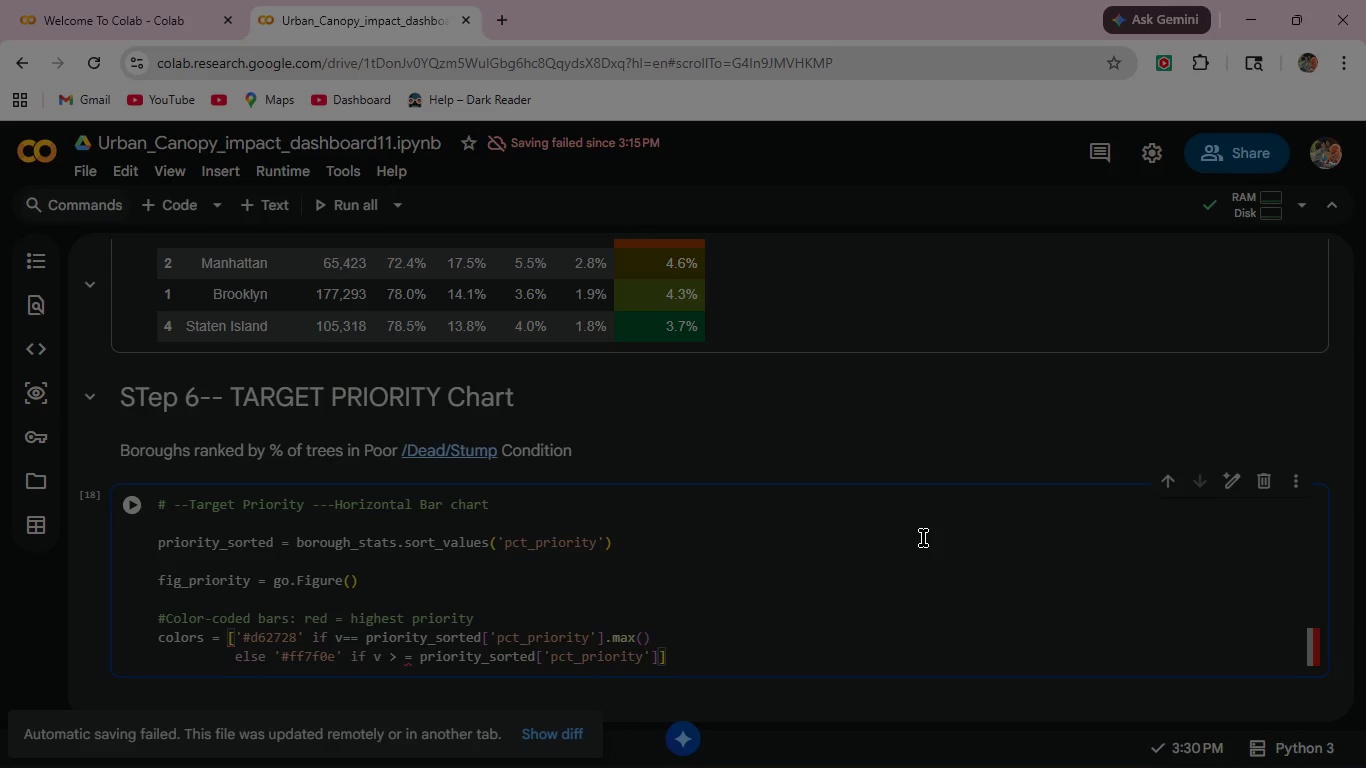 
type(.qua)
 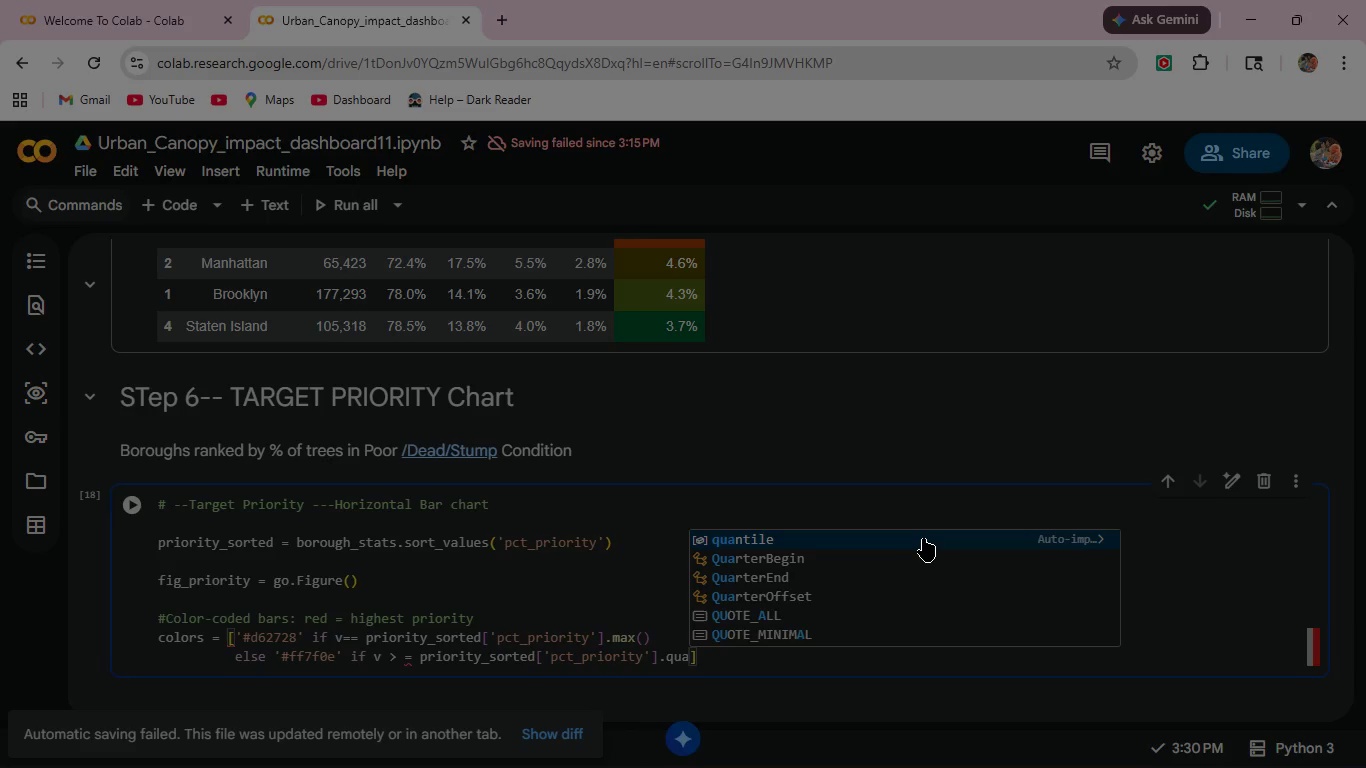 
wait(20.97)
 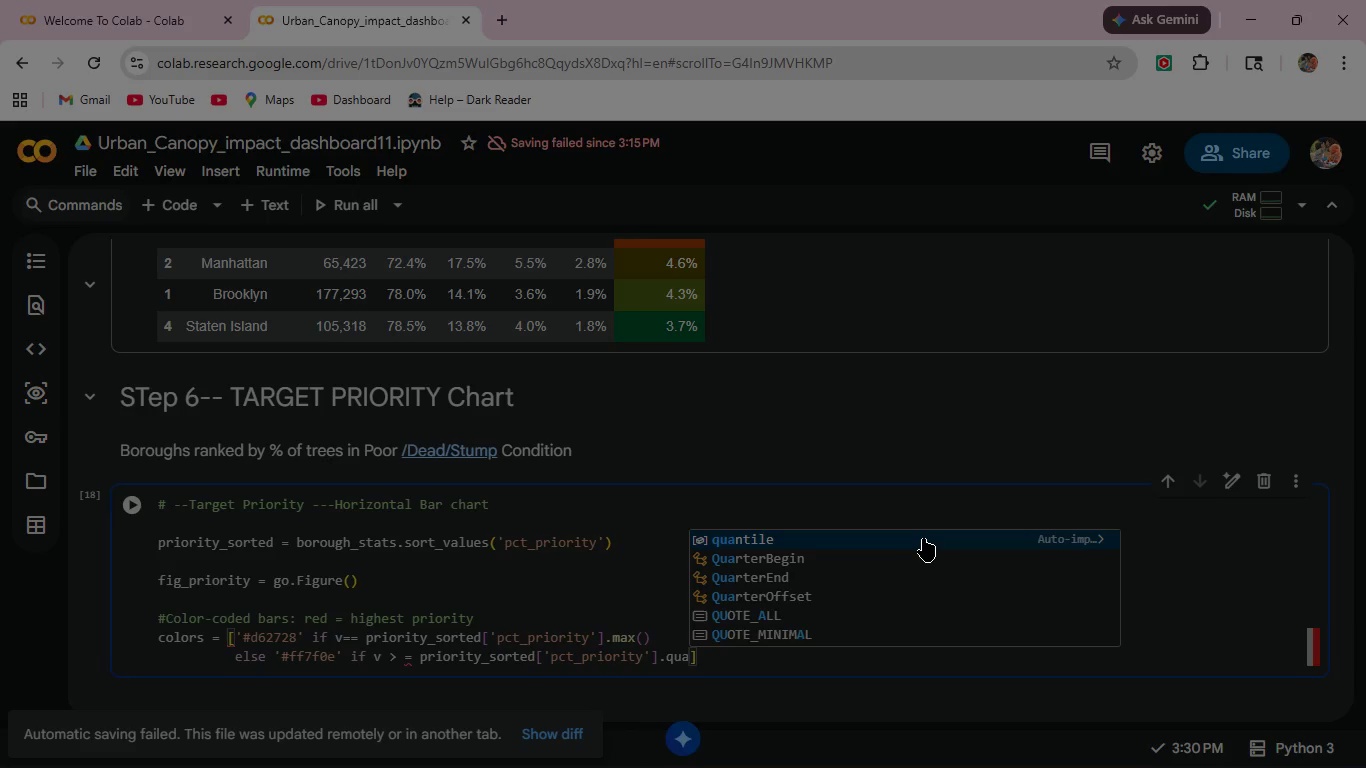 
left_click([404, 657])
 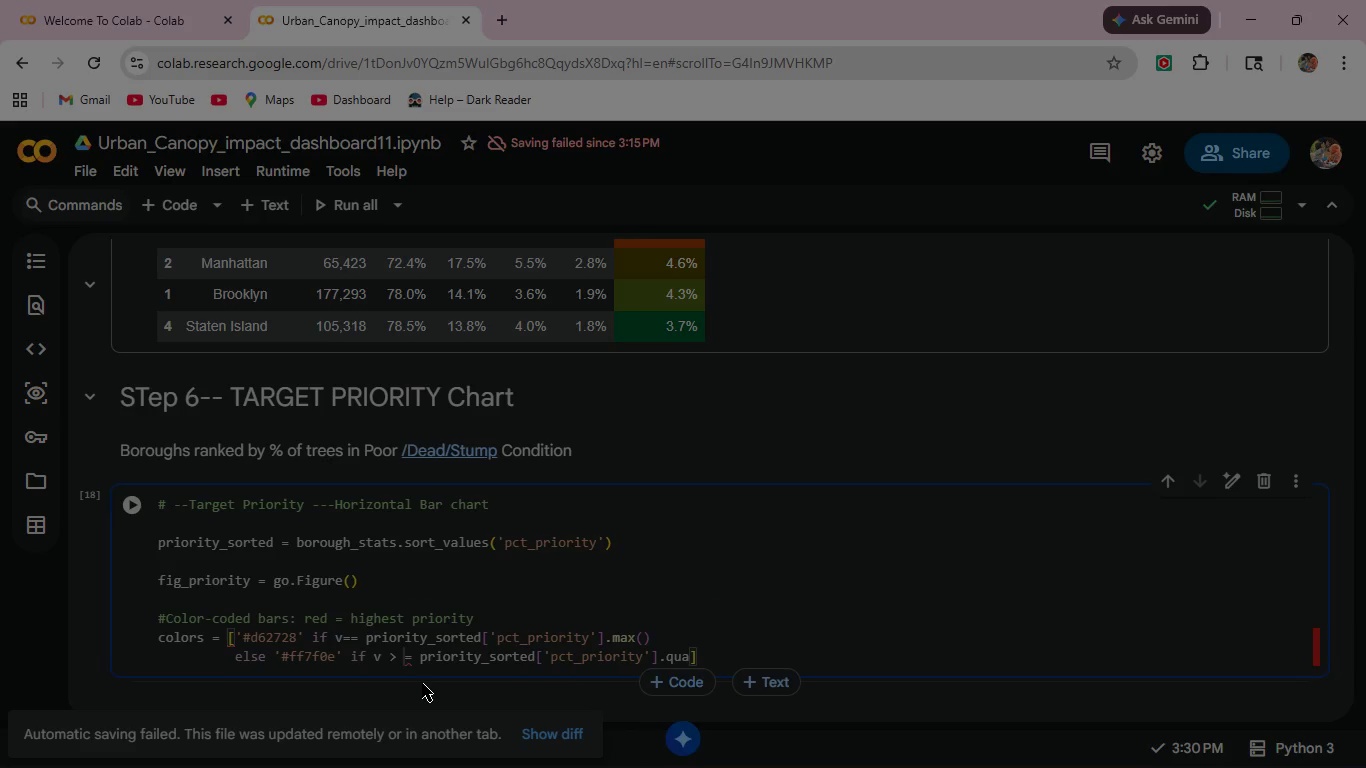 
key(Backspace)
 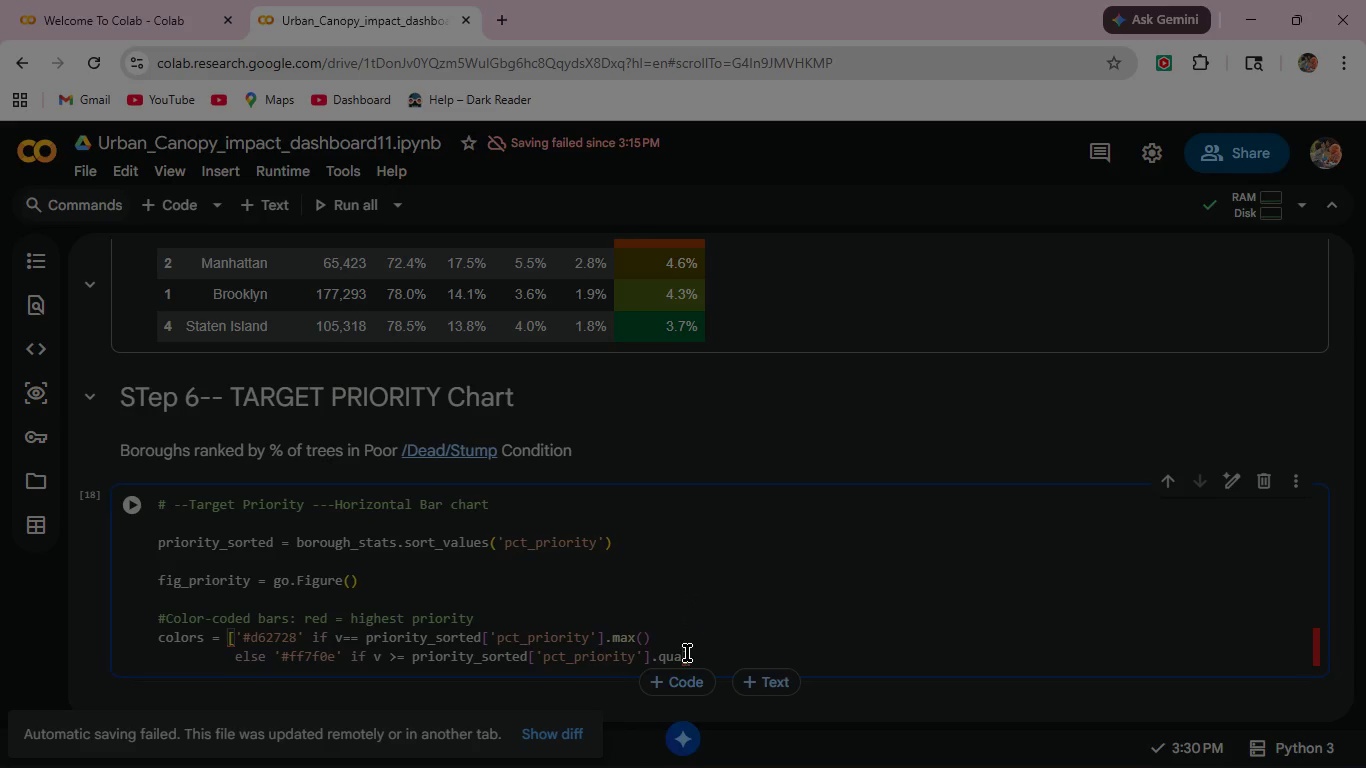 
wait(7.53)
 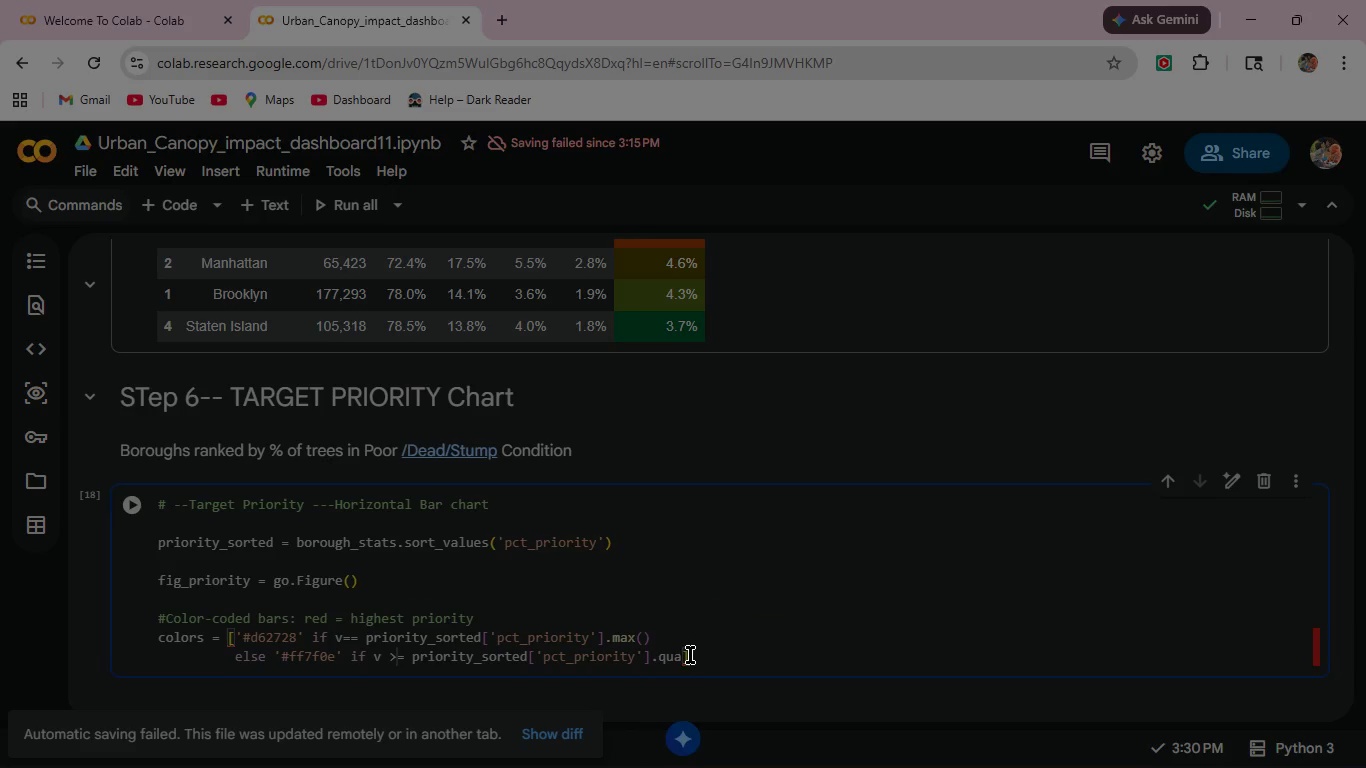 
left_click([683, 658])
 